 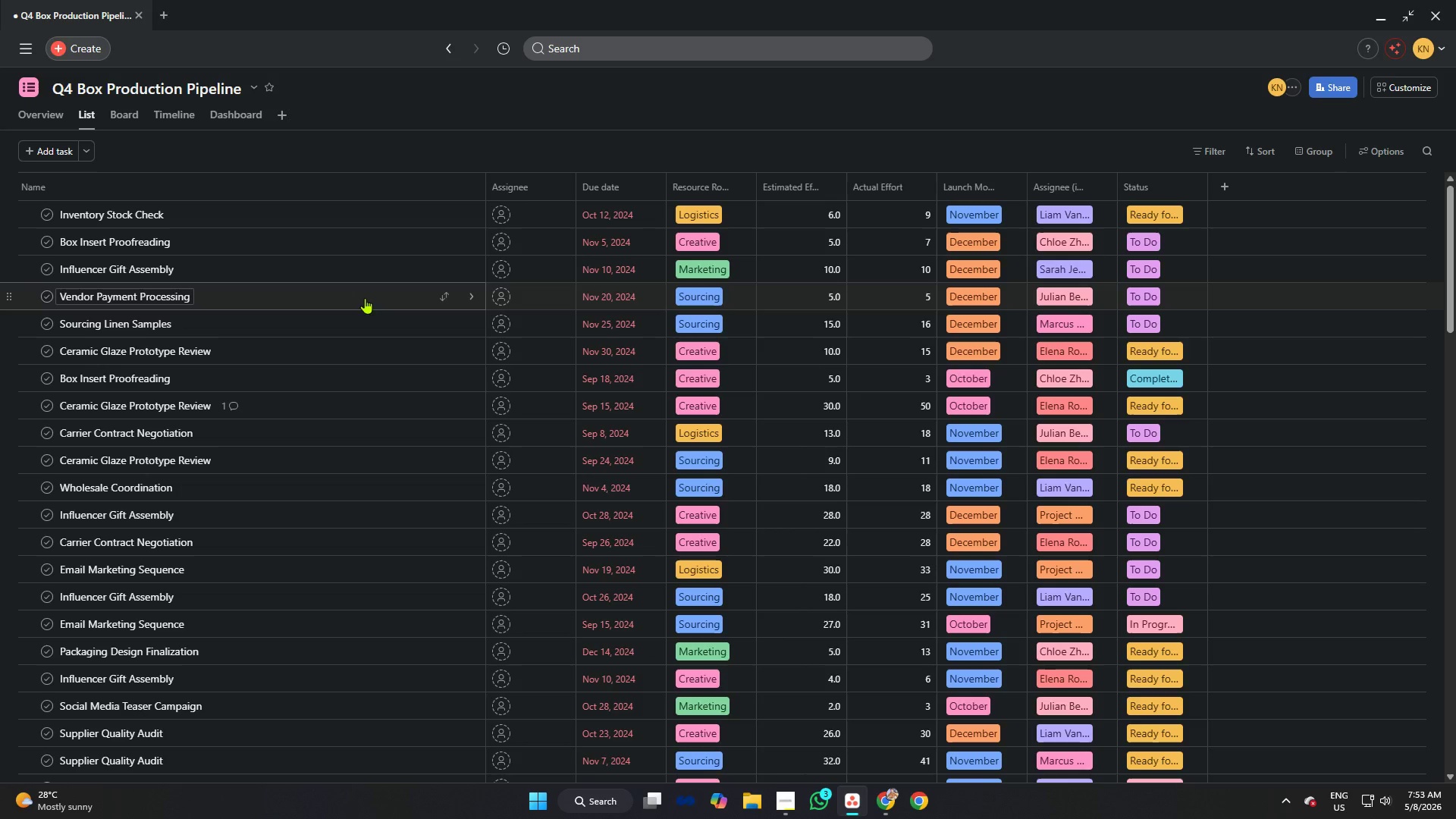 
left_click_drag(start_coordinate=[11, 406], to_coordinate=[17, 669])
 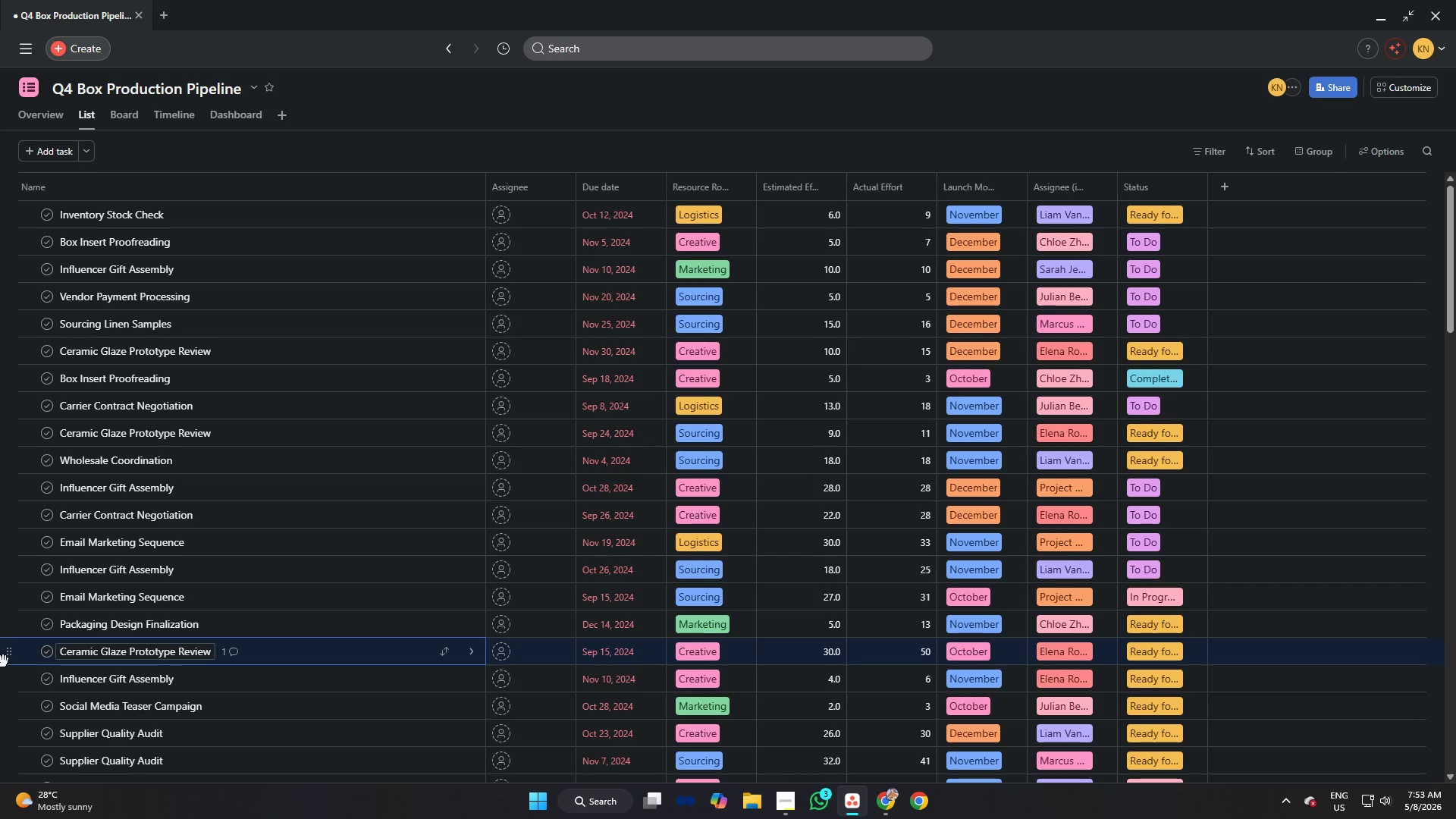 
left_click_drag(start_coordinate=[11, 656], to_coordinate=[42, 699])
 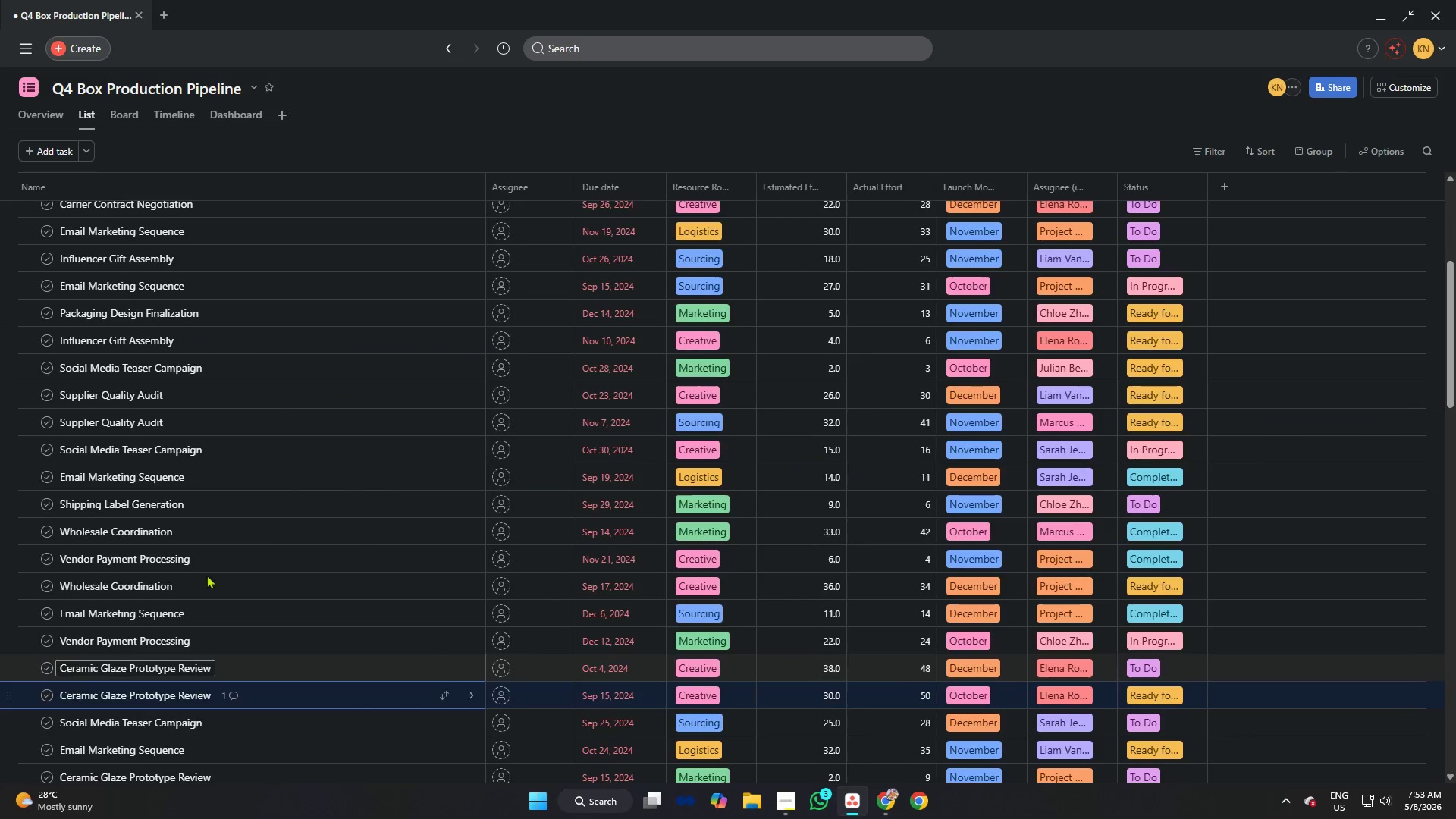 
scroll: coordinate [290, 482], scroll_direction: up, amount: 14.0
 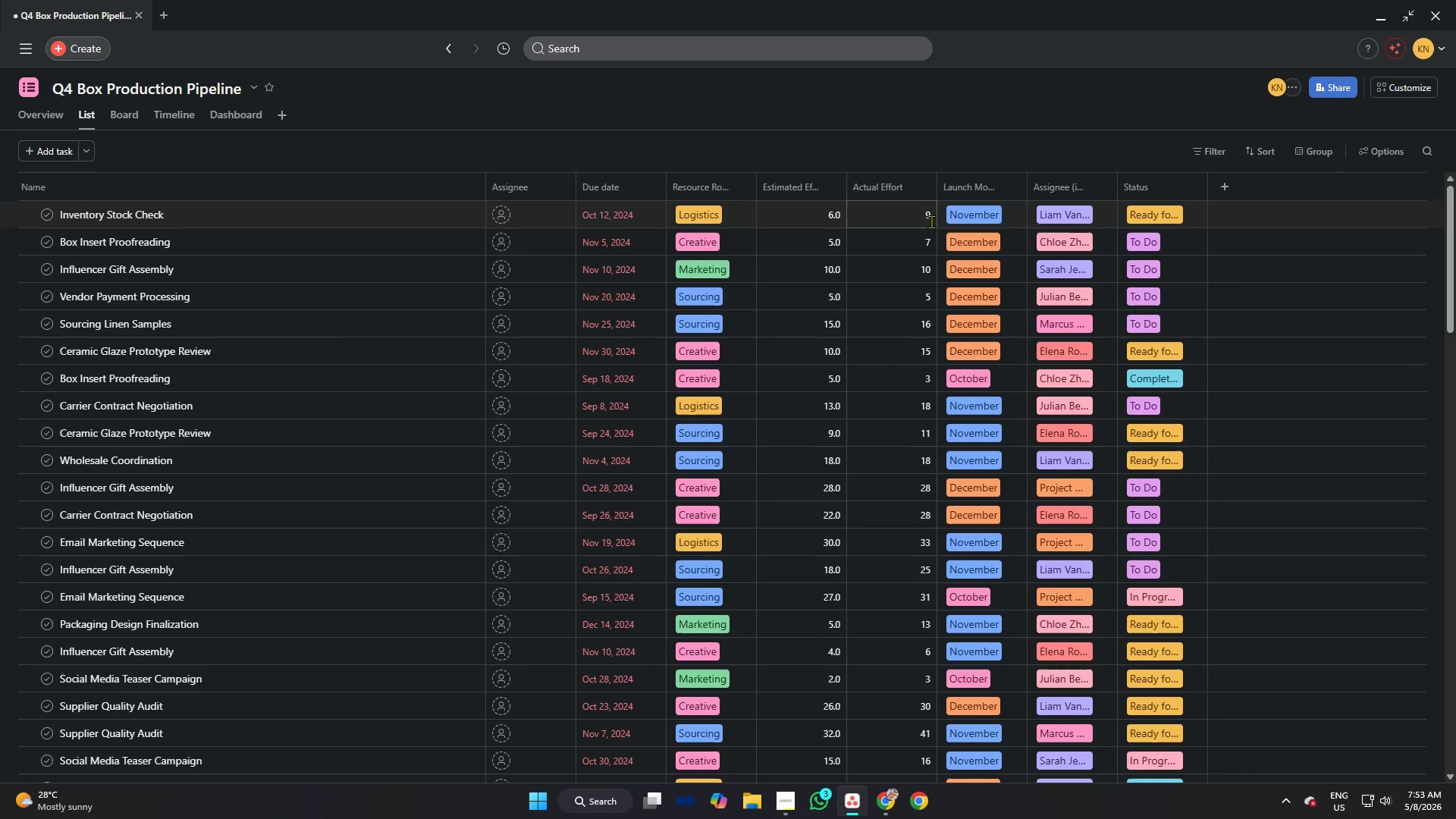 
left_click([931, 215])
 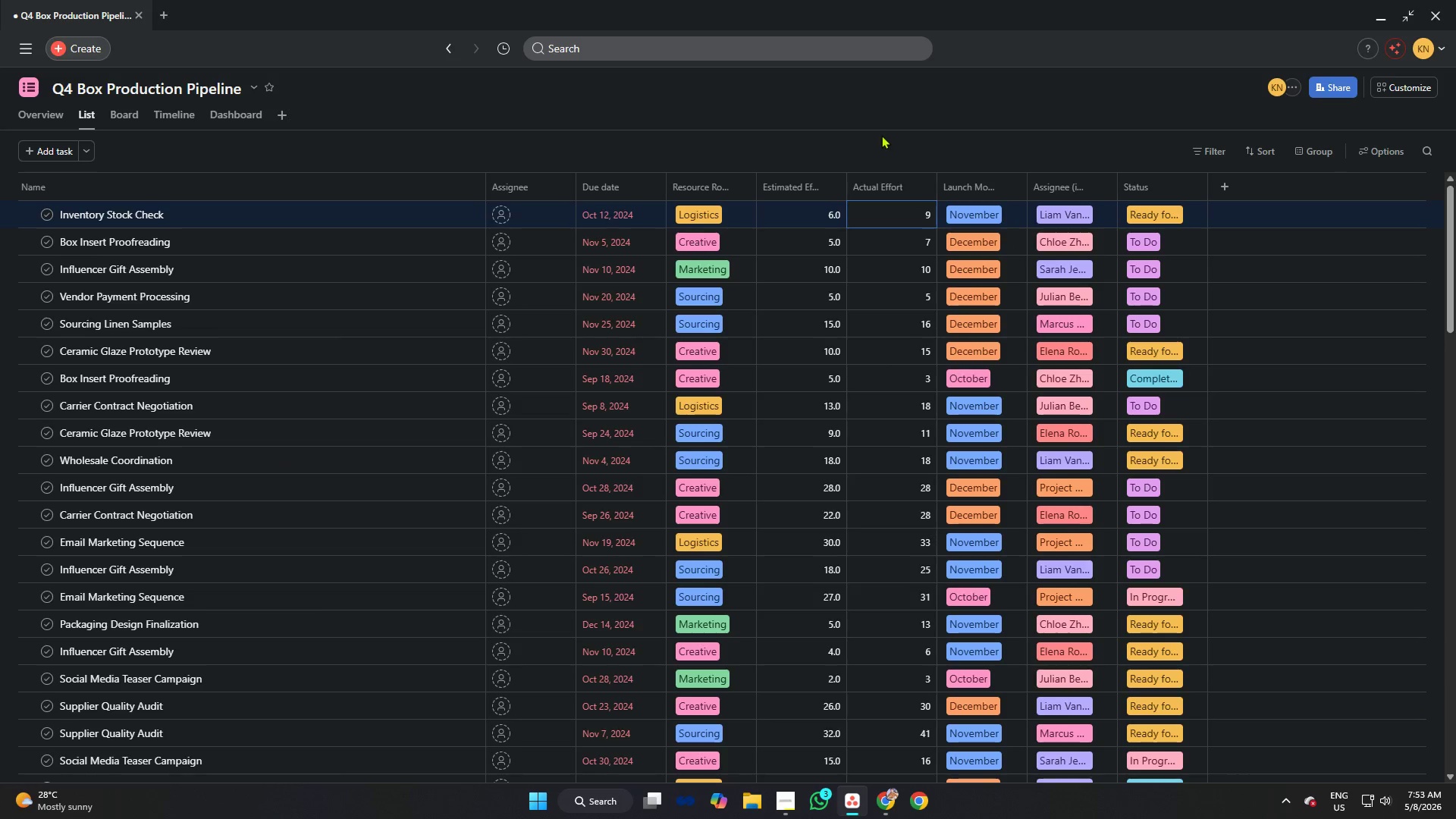 
left_click([881, 135])
 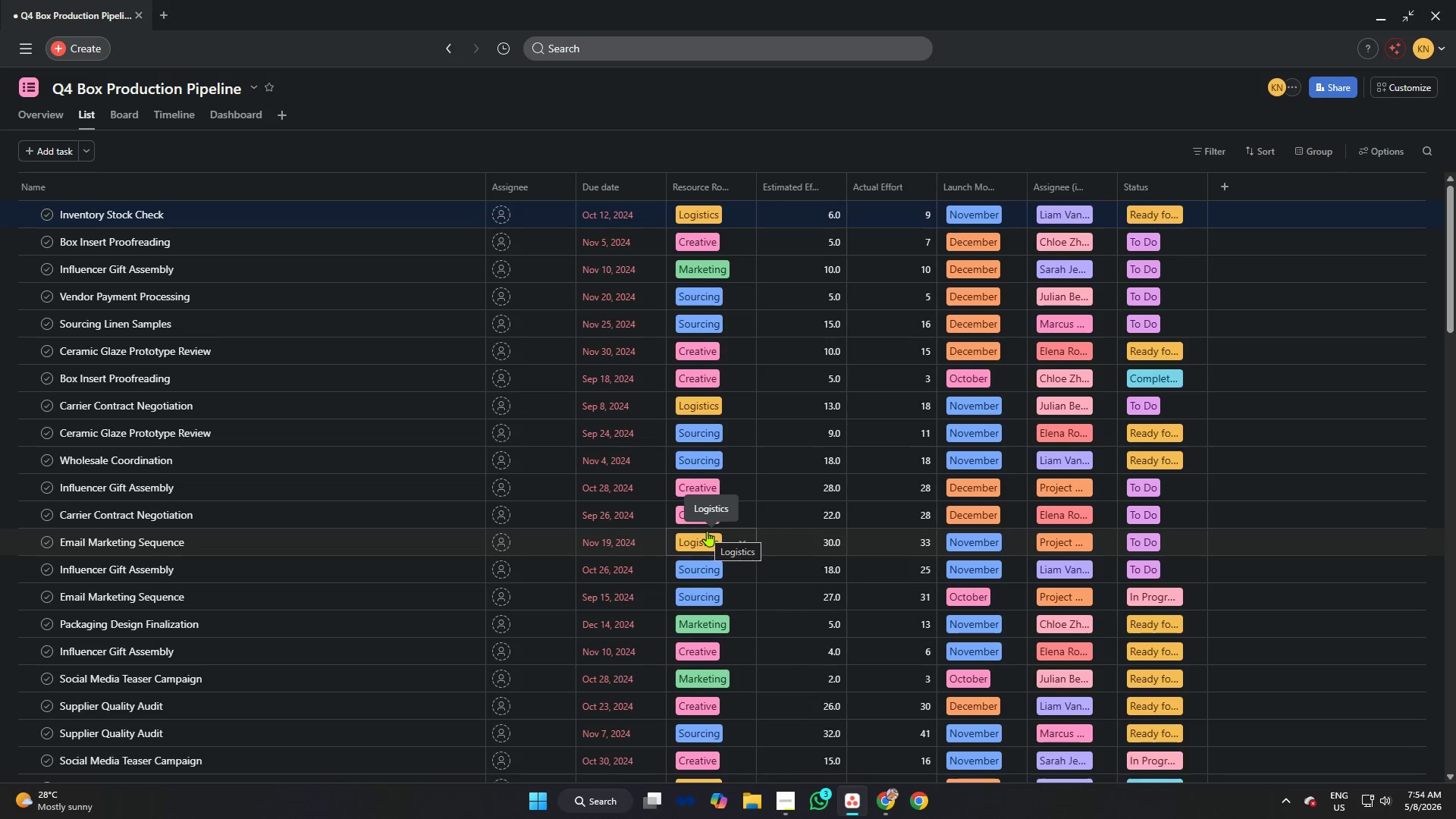 
wait(5.25)
 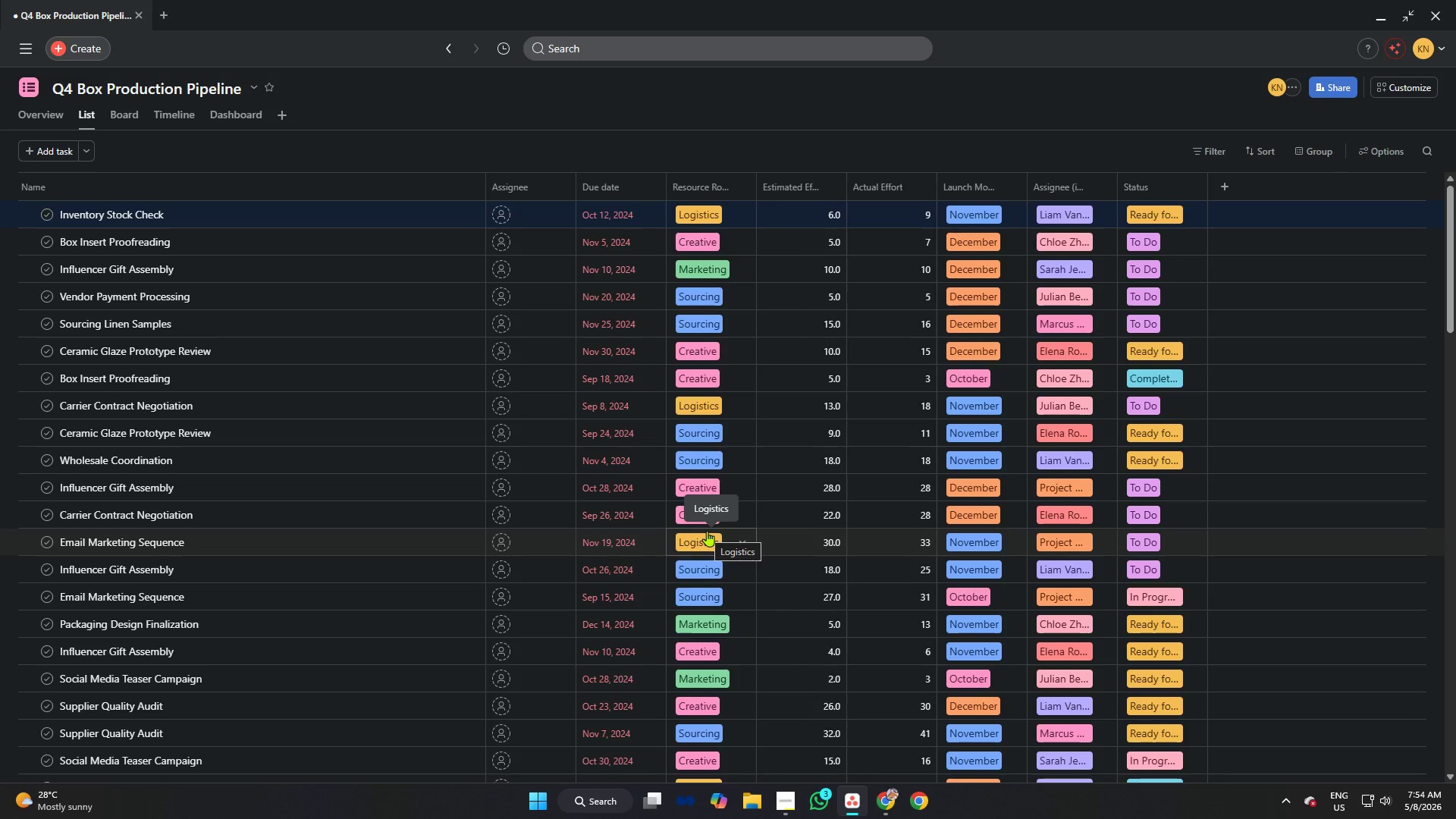 
key(Meta+Shift+S)
 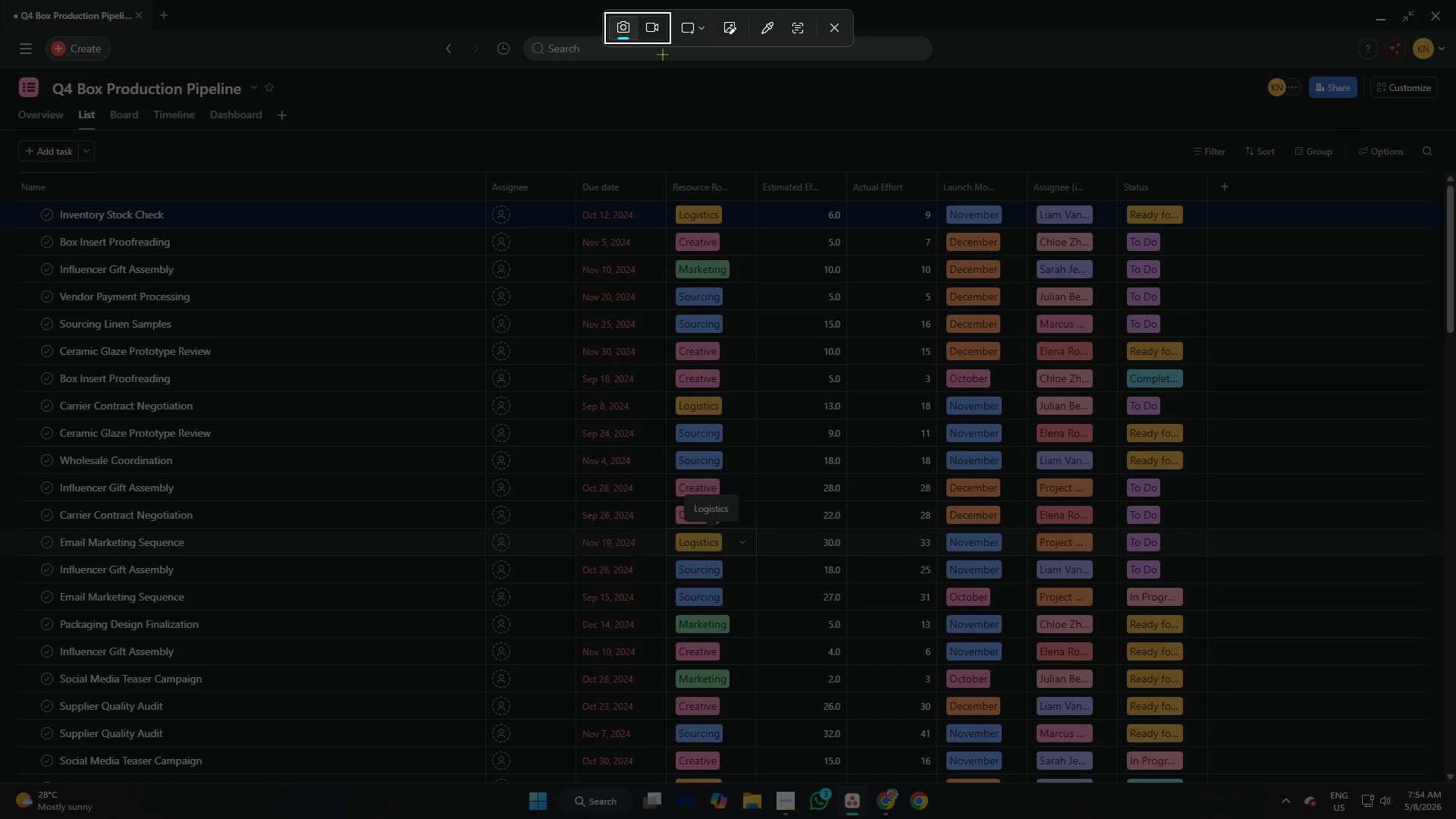 
left_click([654, 27])
 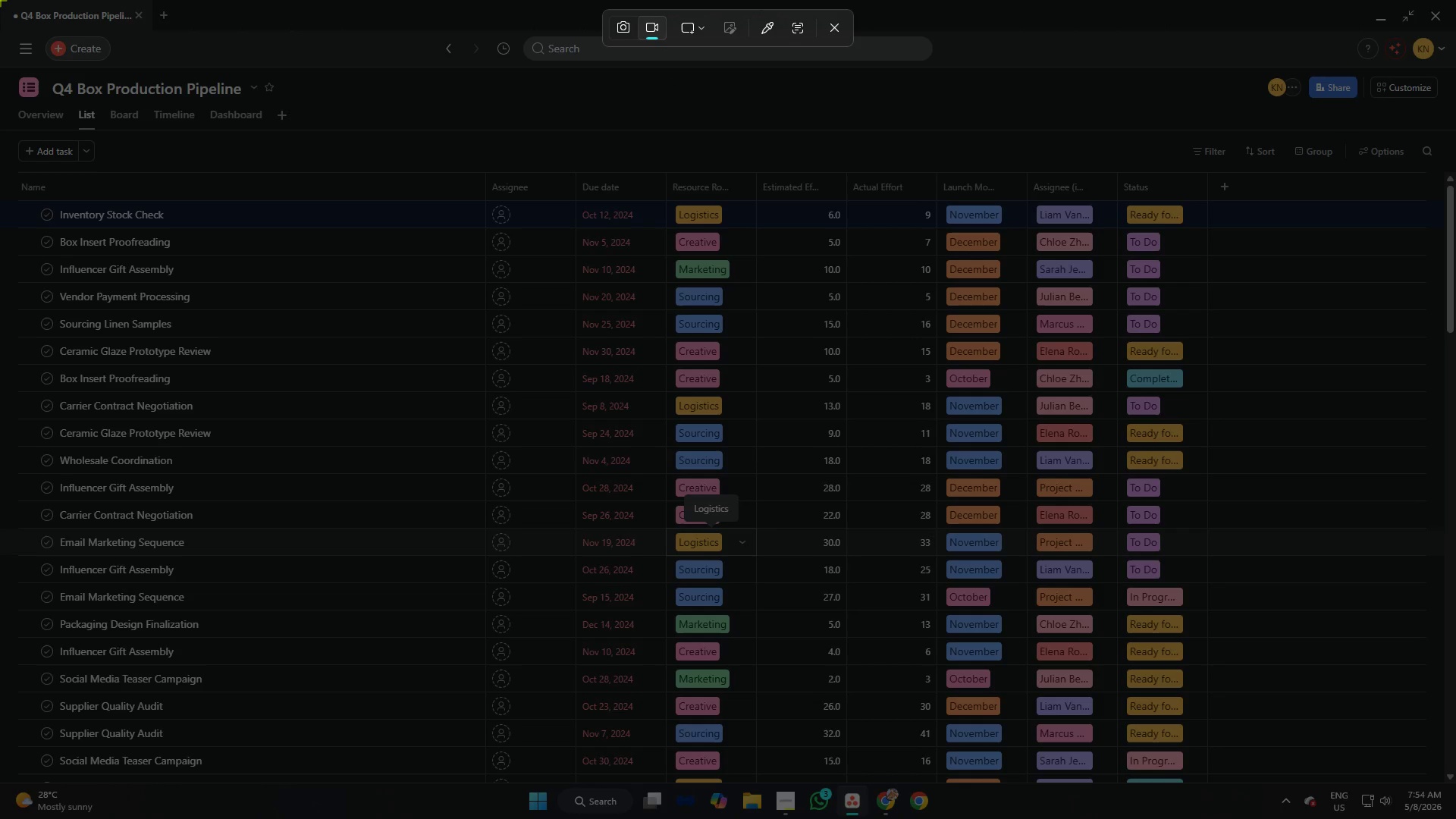 
left_click_drag(start_coordinate=[0, 0], to_coordinate=[1455, 783])
 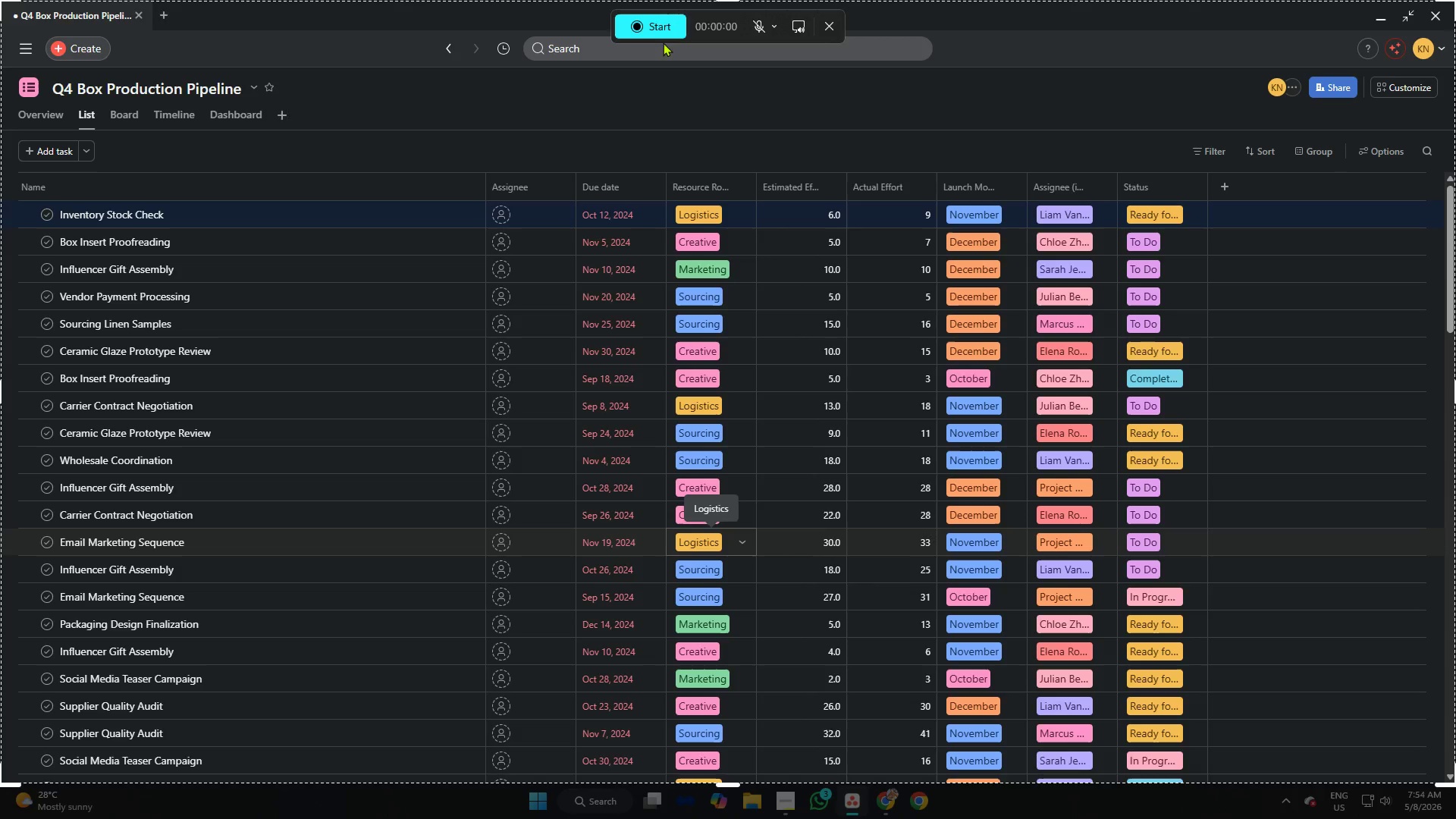 
left_click([655, 30])
 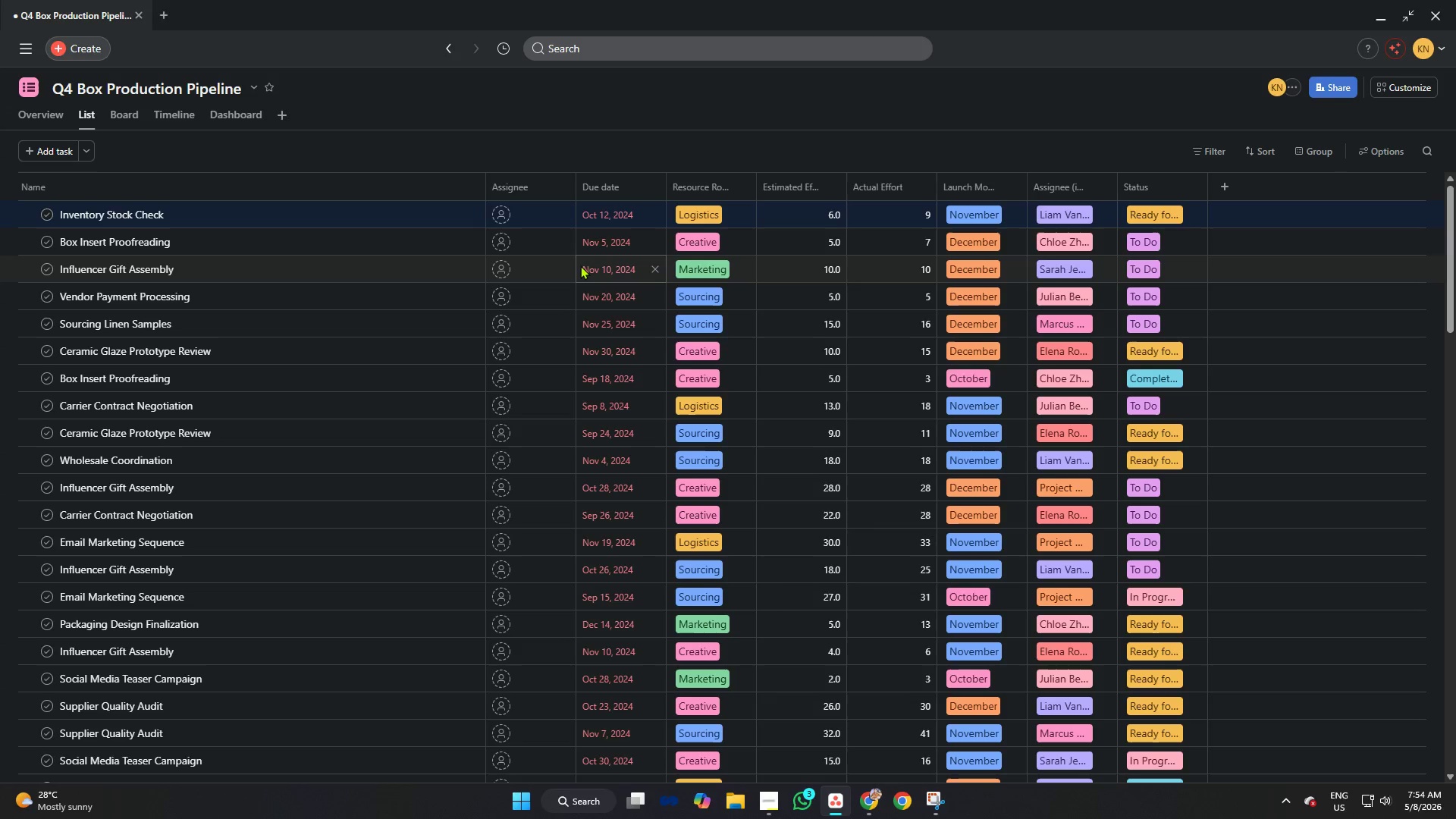 
scroll: coordinate [591, 332], scroll_direction: down, amount: 1.0
 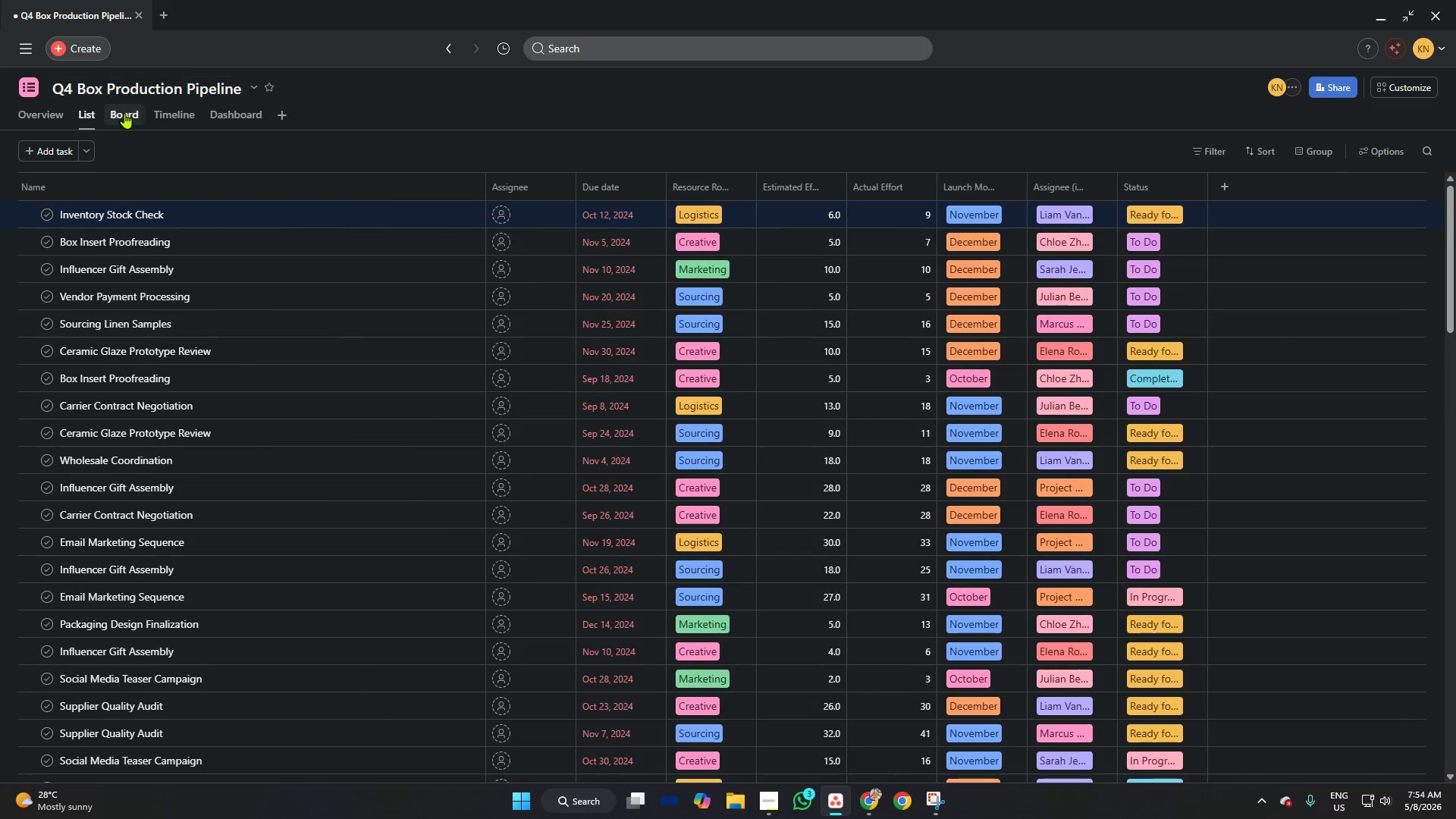 
left_click([125, 113])
 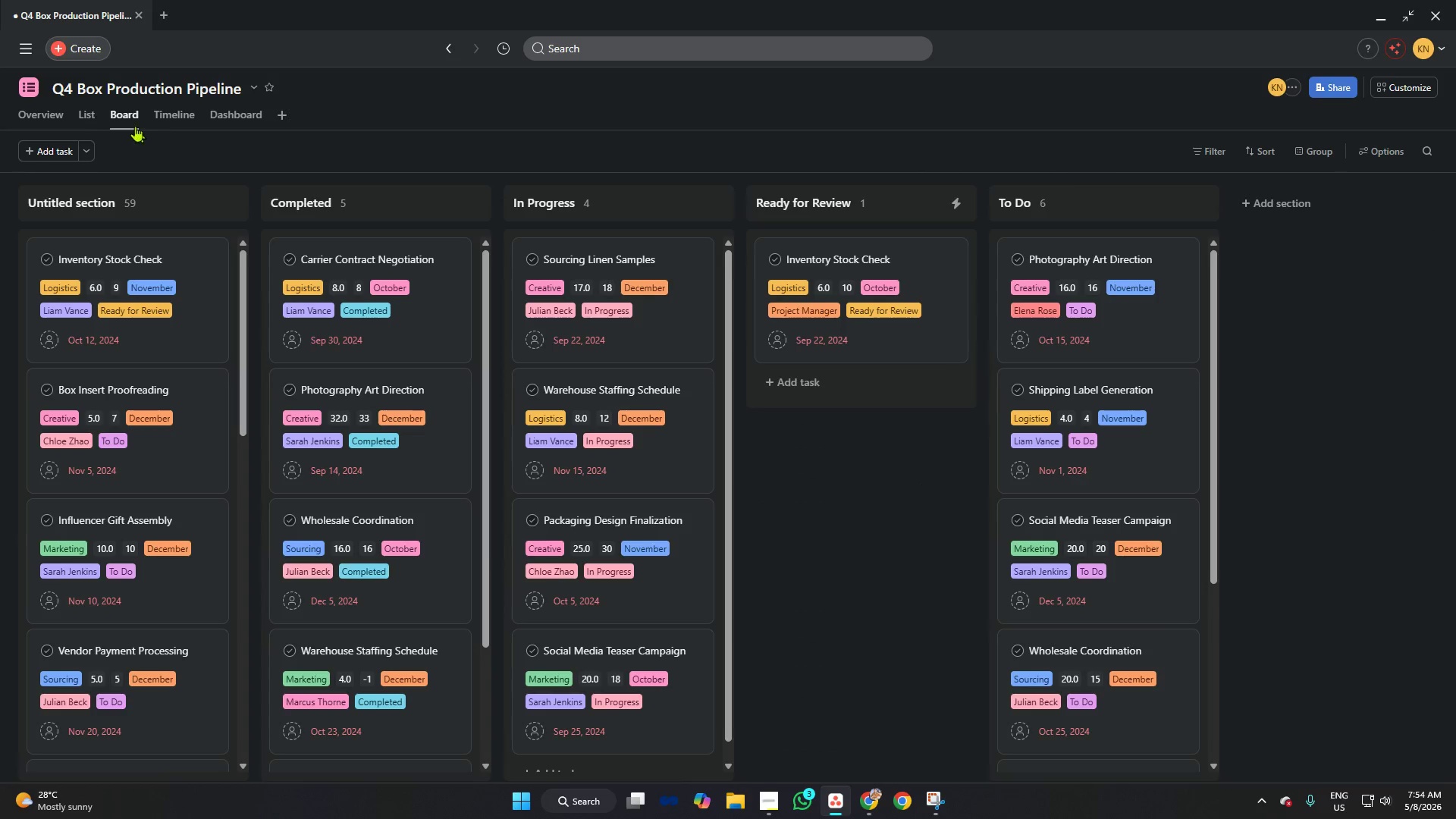 
left_click([166, 115])
 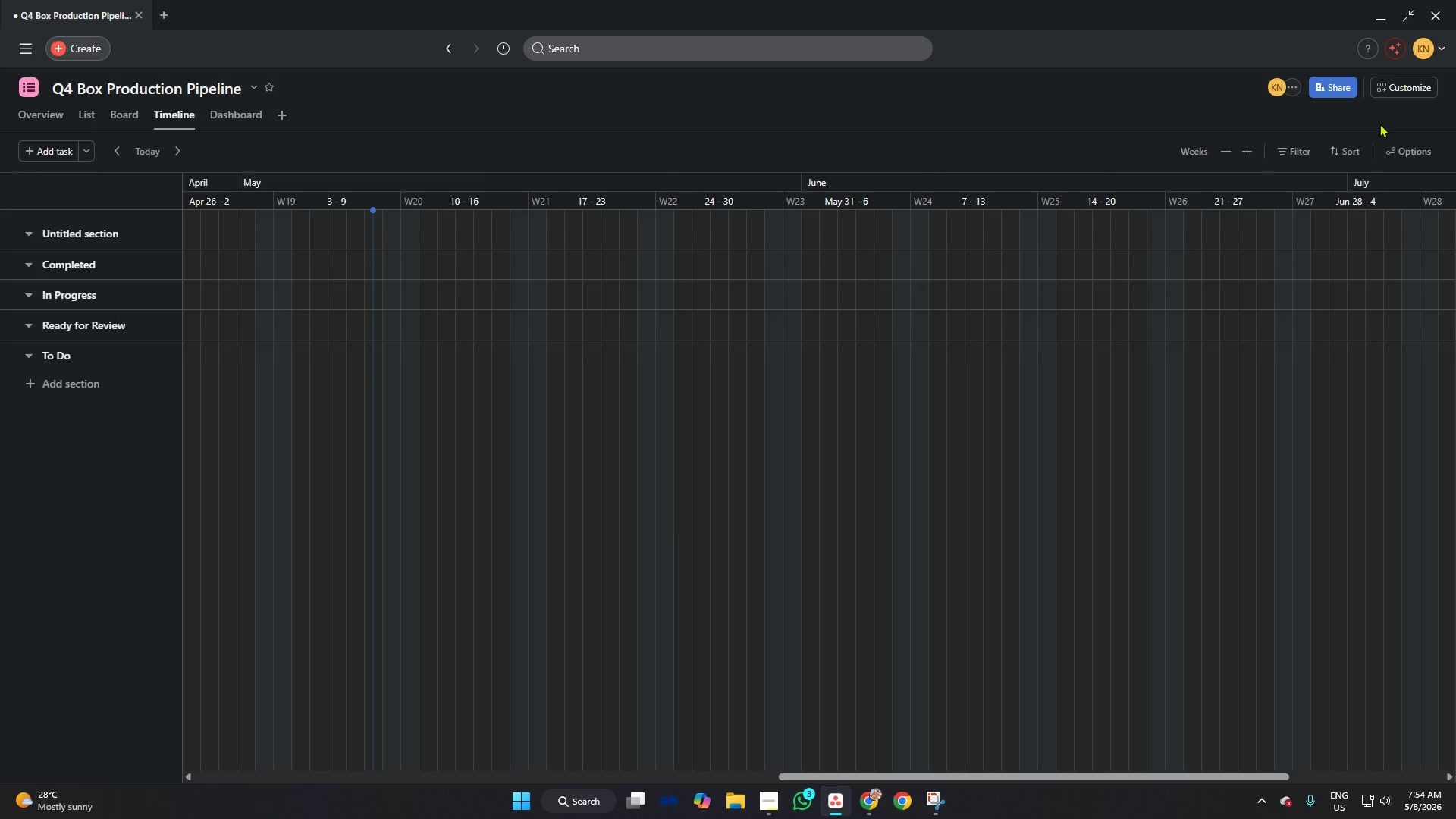 
left_click([1401, 144])
 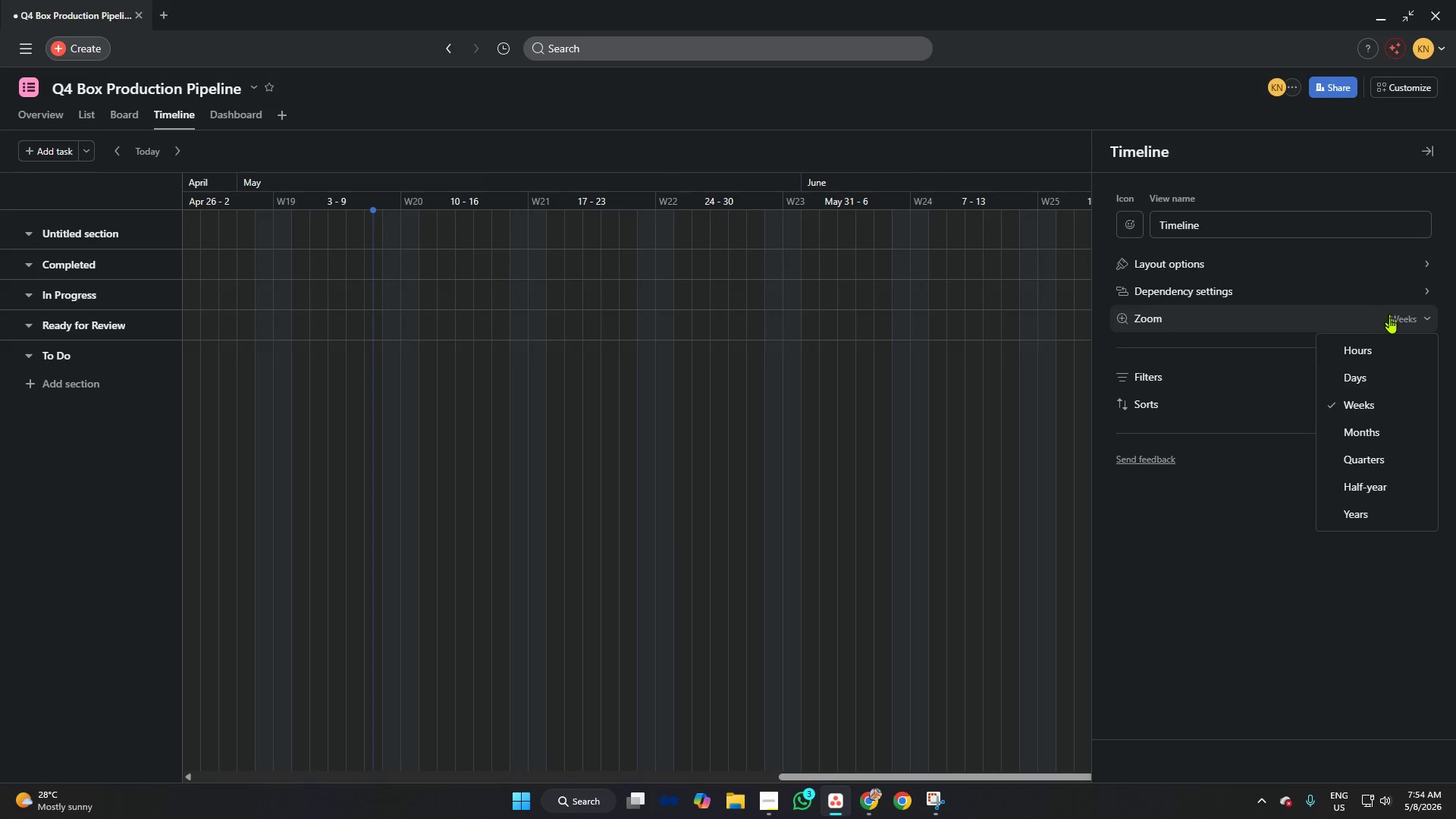 
left_click([1370, 459])
 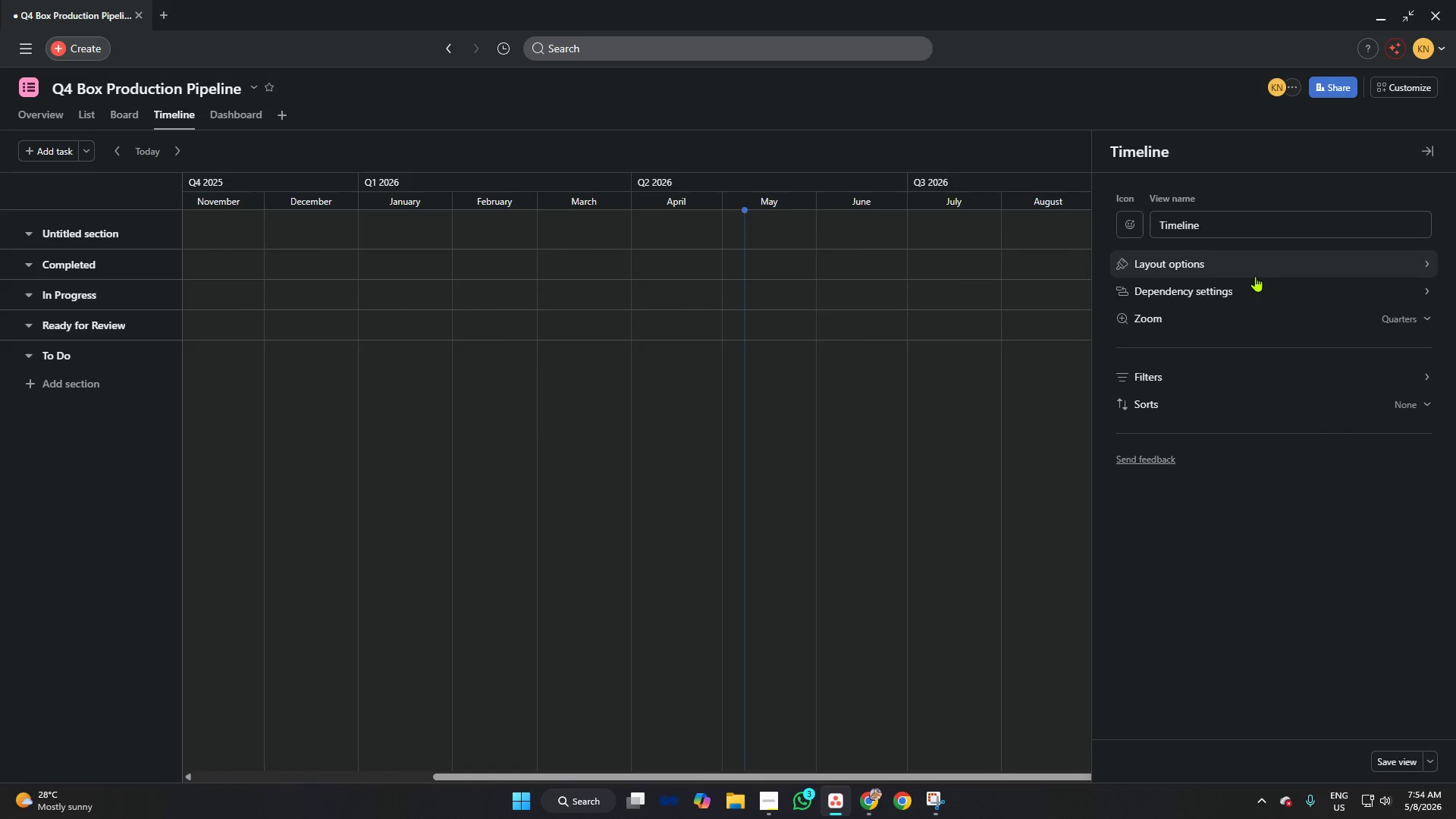 
left_click([1256, 289])
 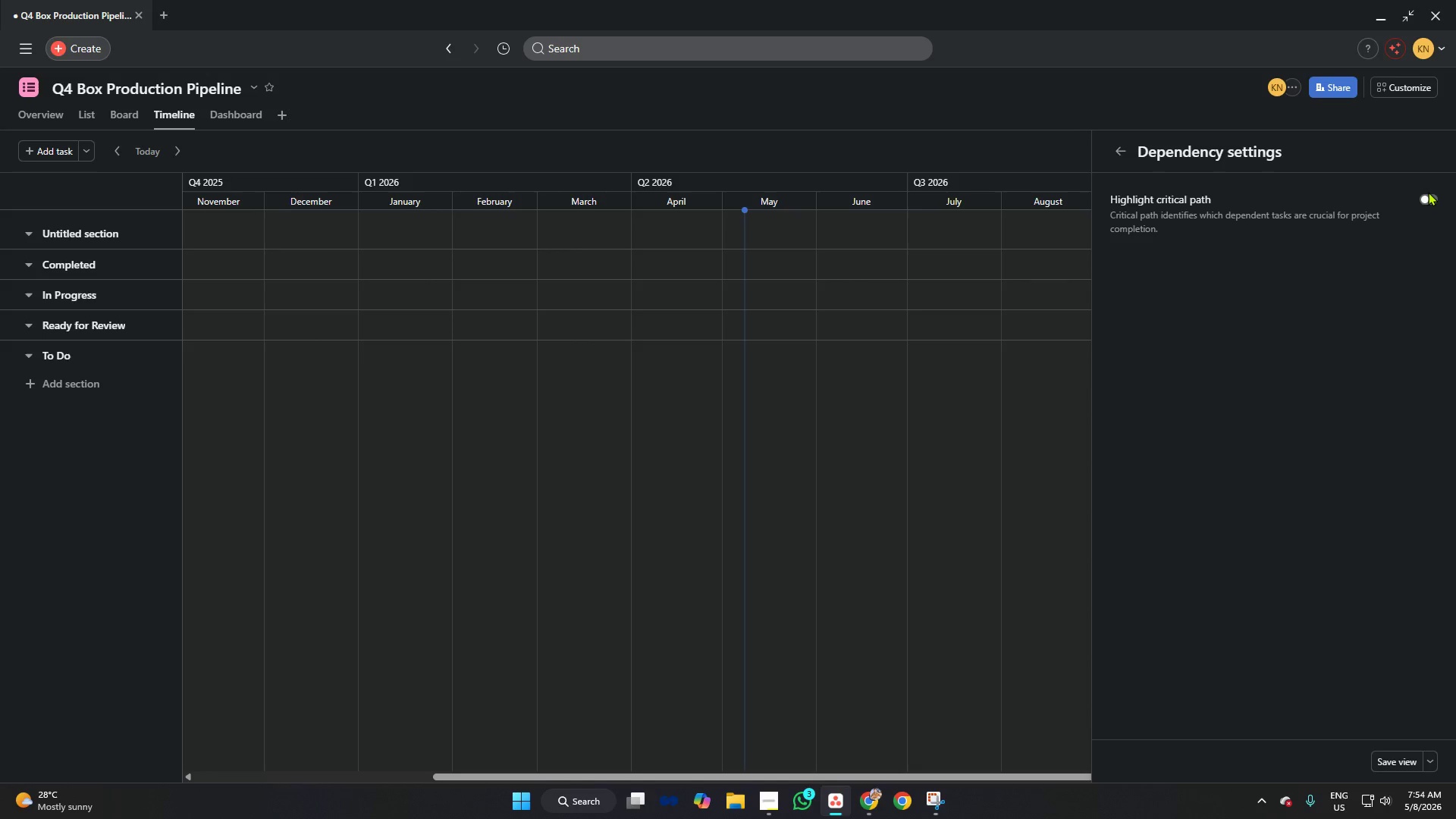 
left_click([1429, 196])
 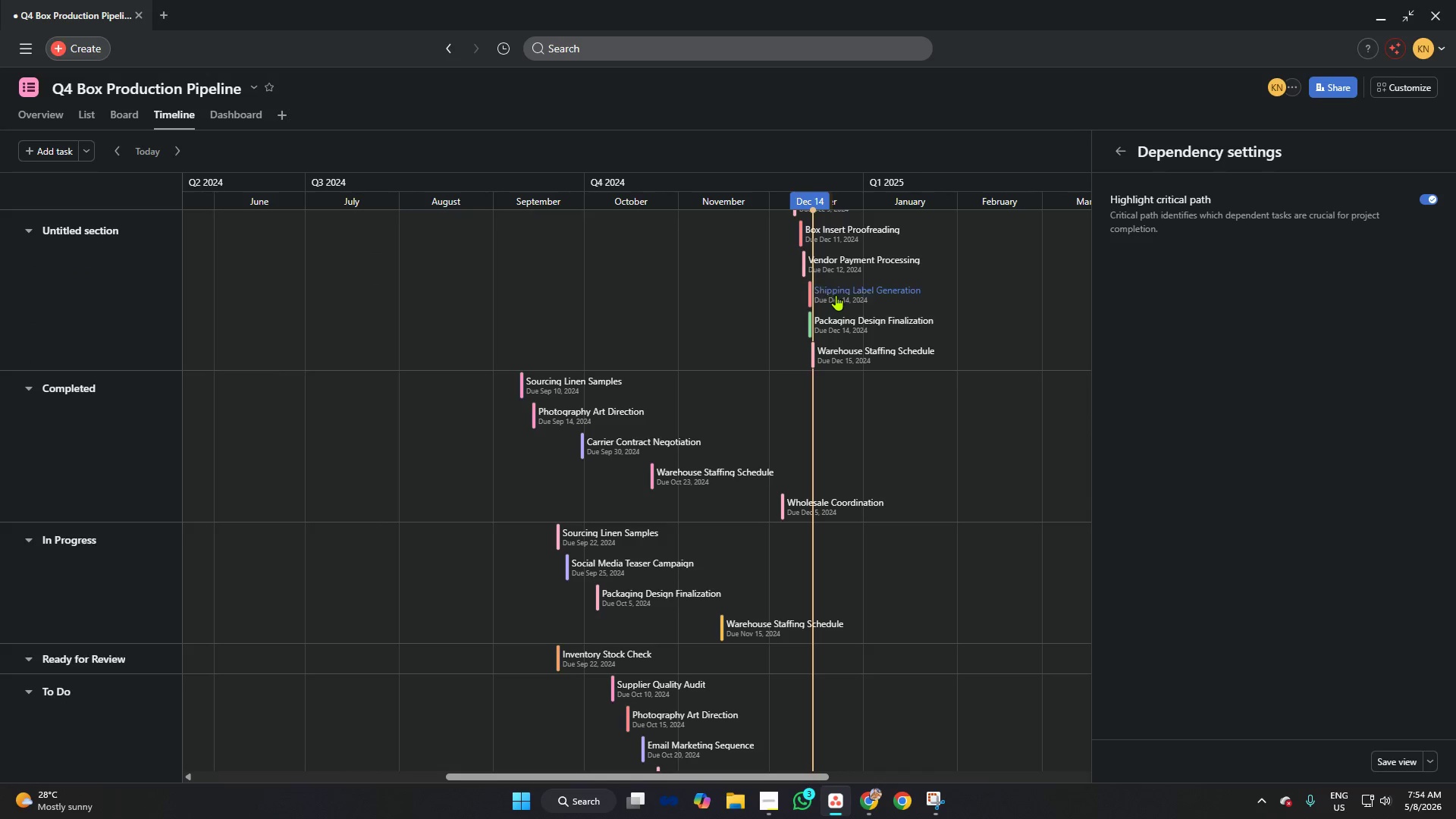 
left_click([970, 134])
 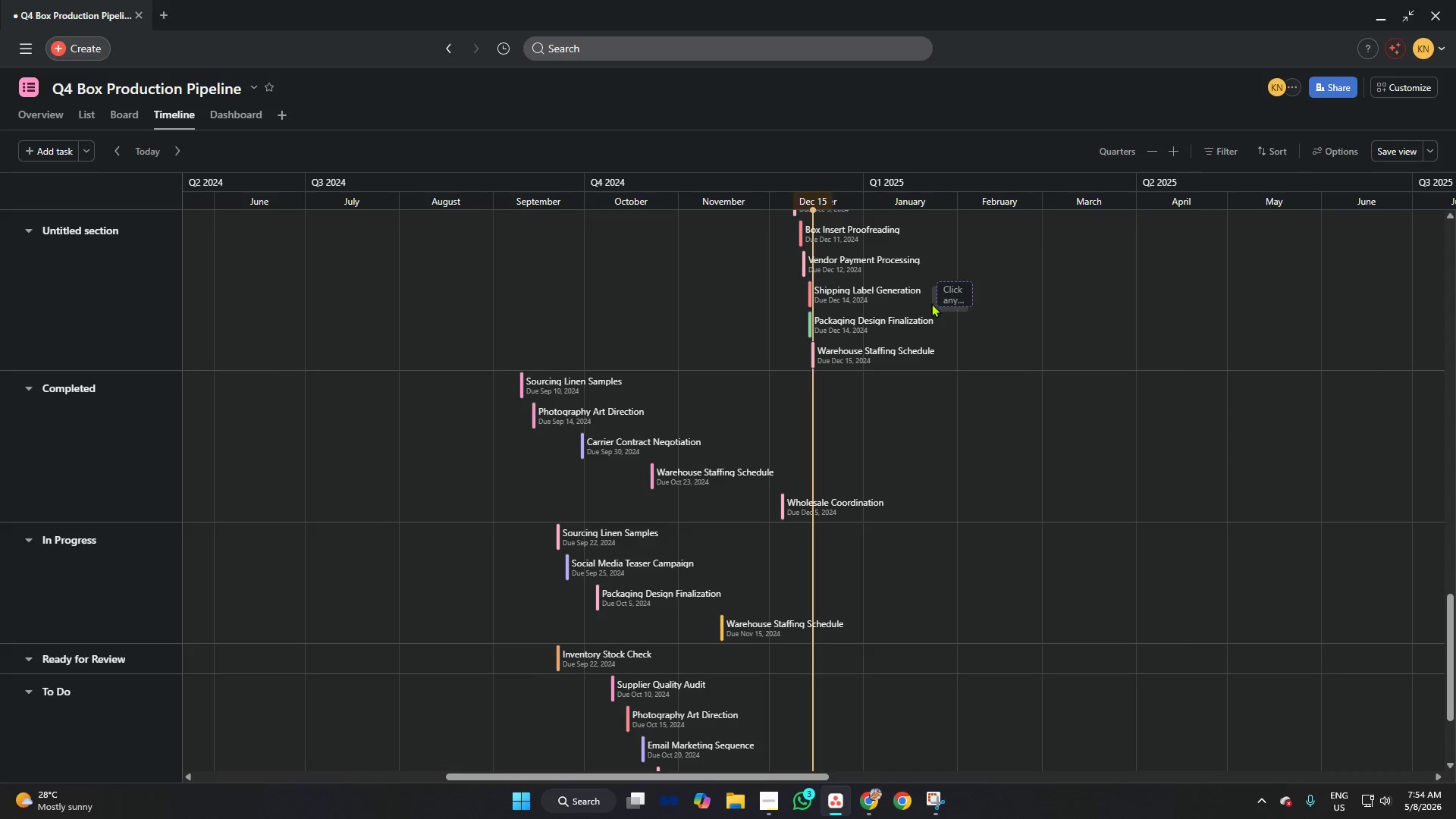 
scroll: coordinate [923, 300], scroll_direction: down, amount: 4.0
 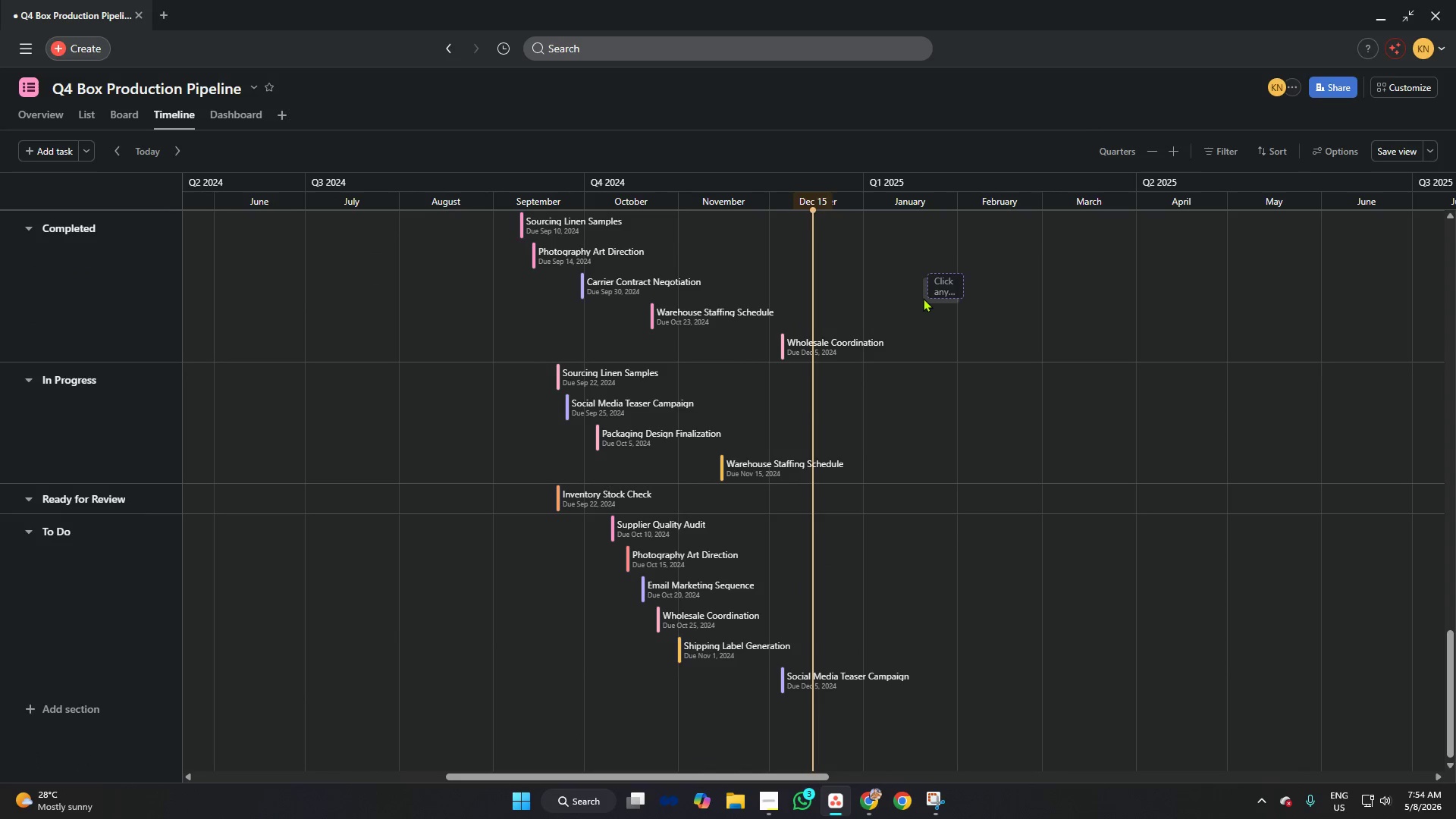 
scroll: coordinate [690, 267], scroll_direction: up, amount: 14.0
 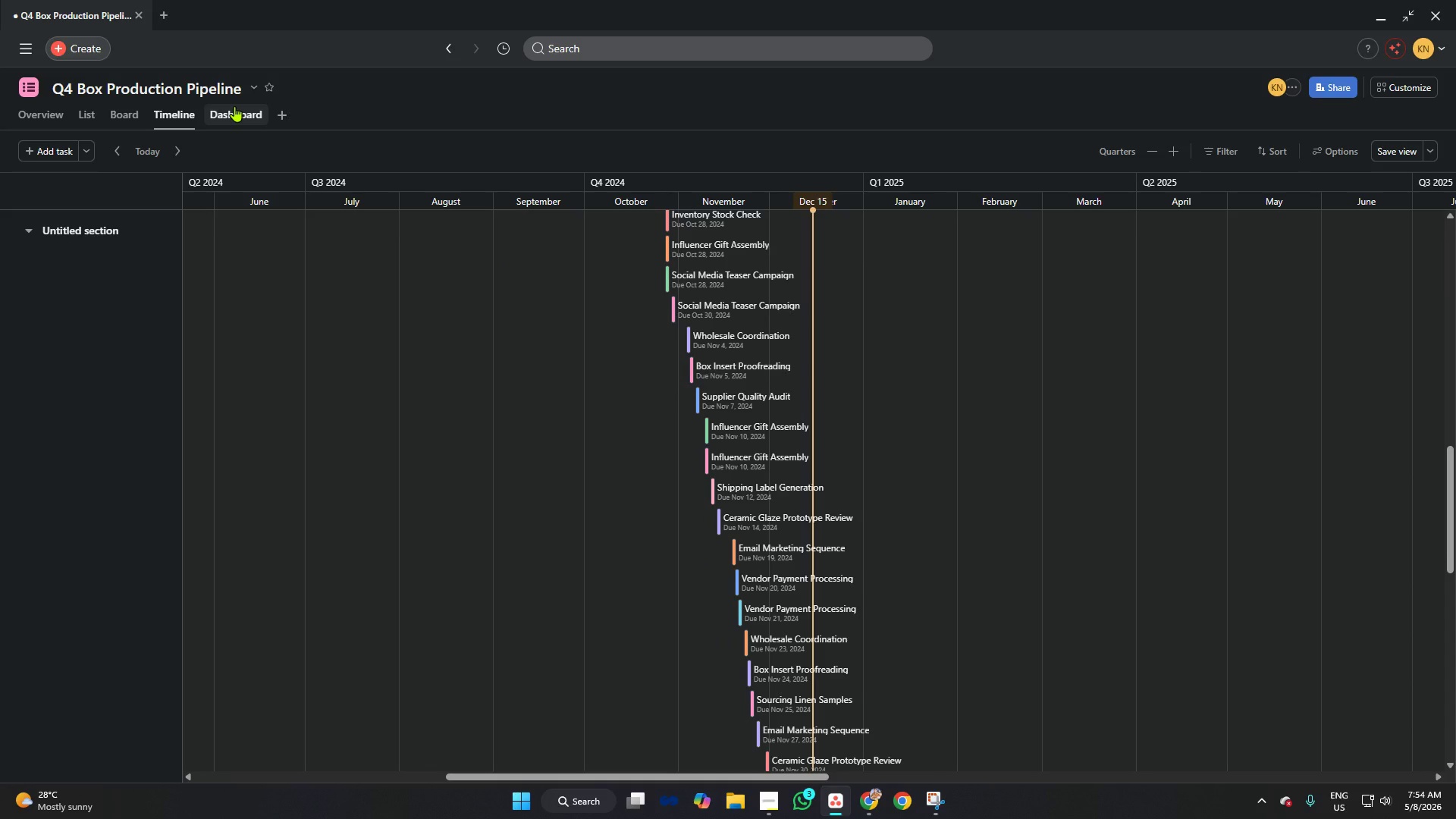 
left_click([234, 106])
 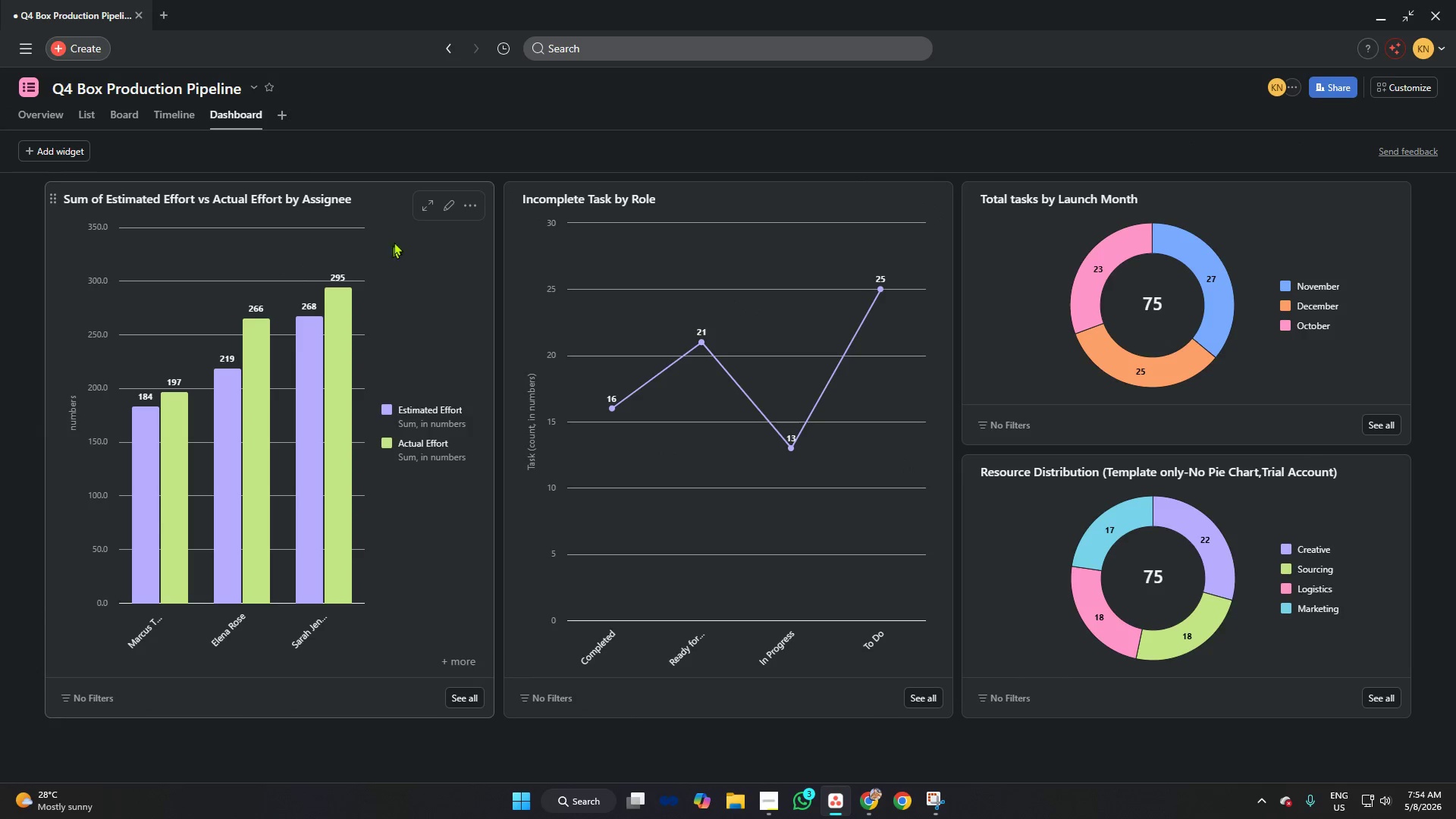 
wait(6.33)
 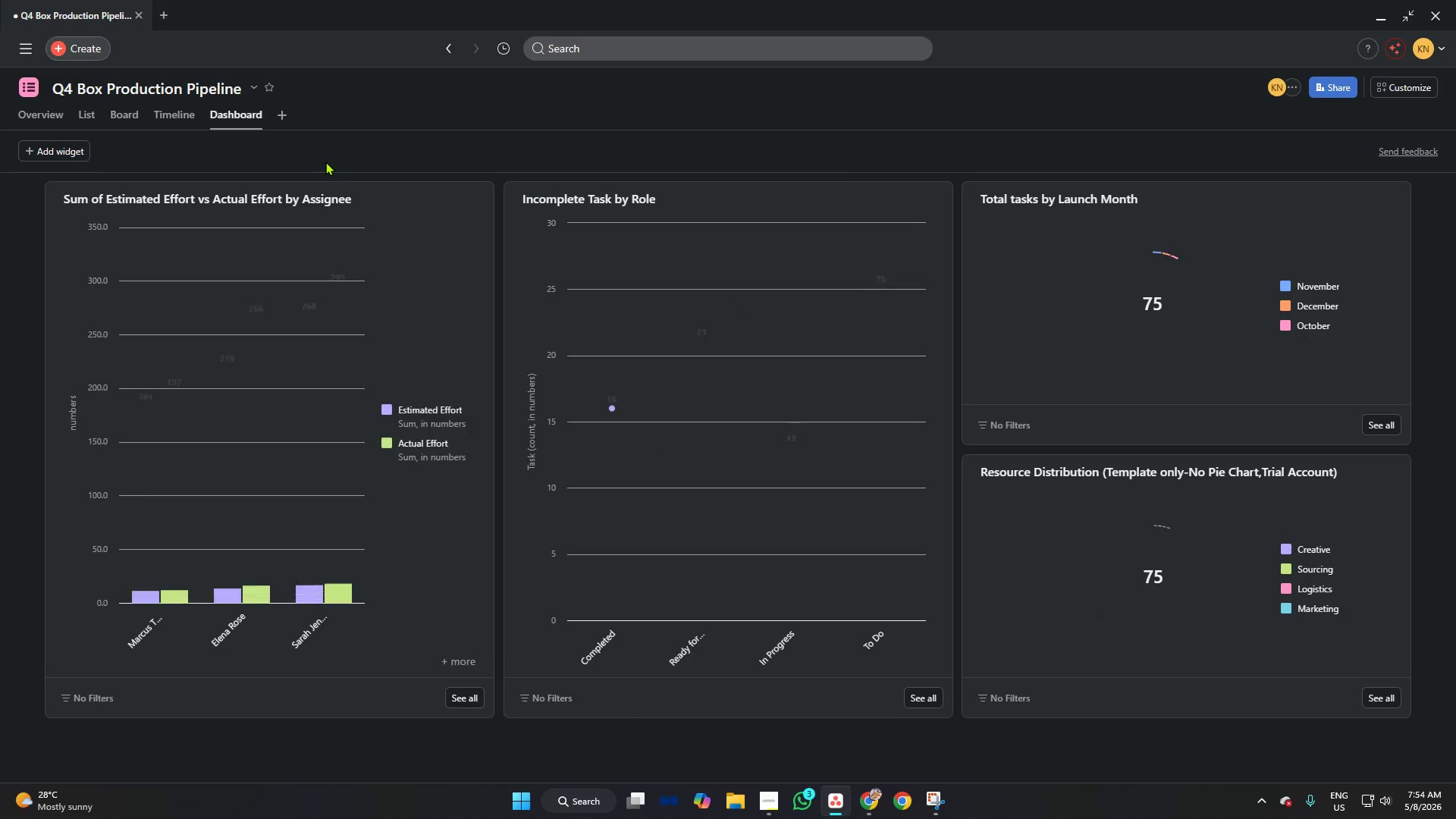 
left_click([429, 202])
 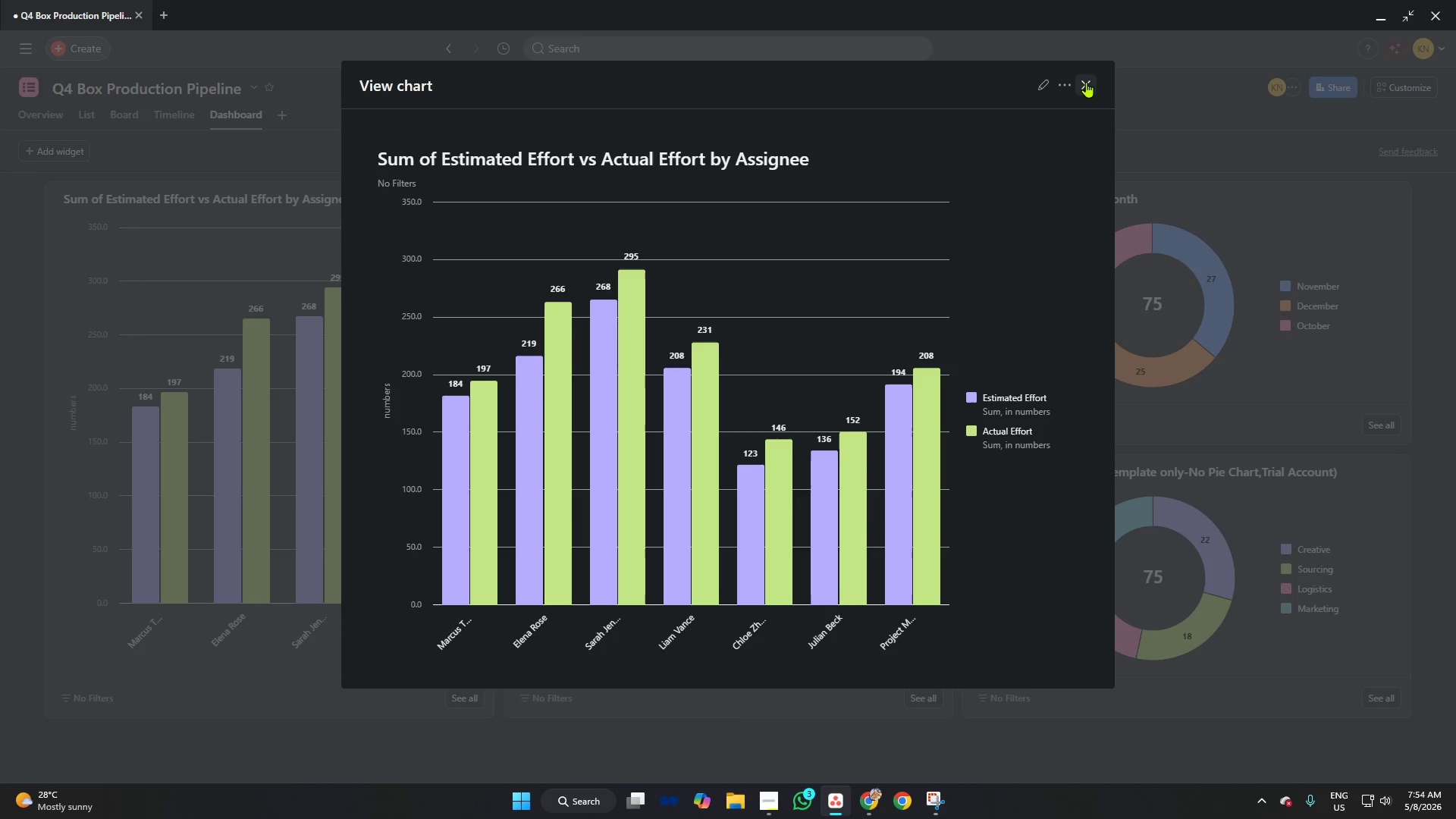 
left_click([1086, 82])
 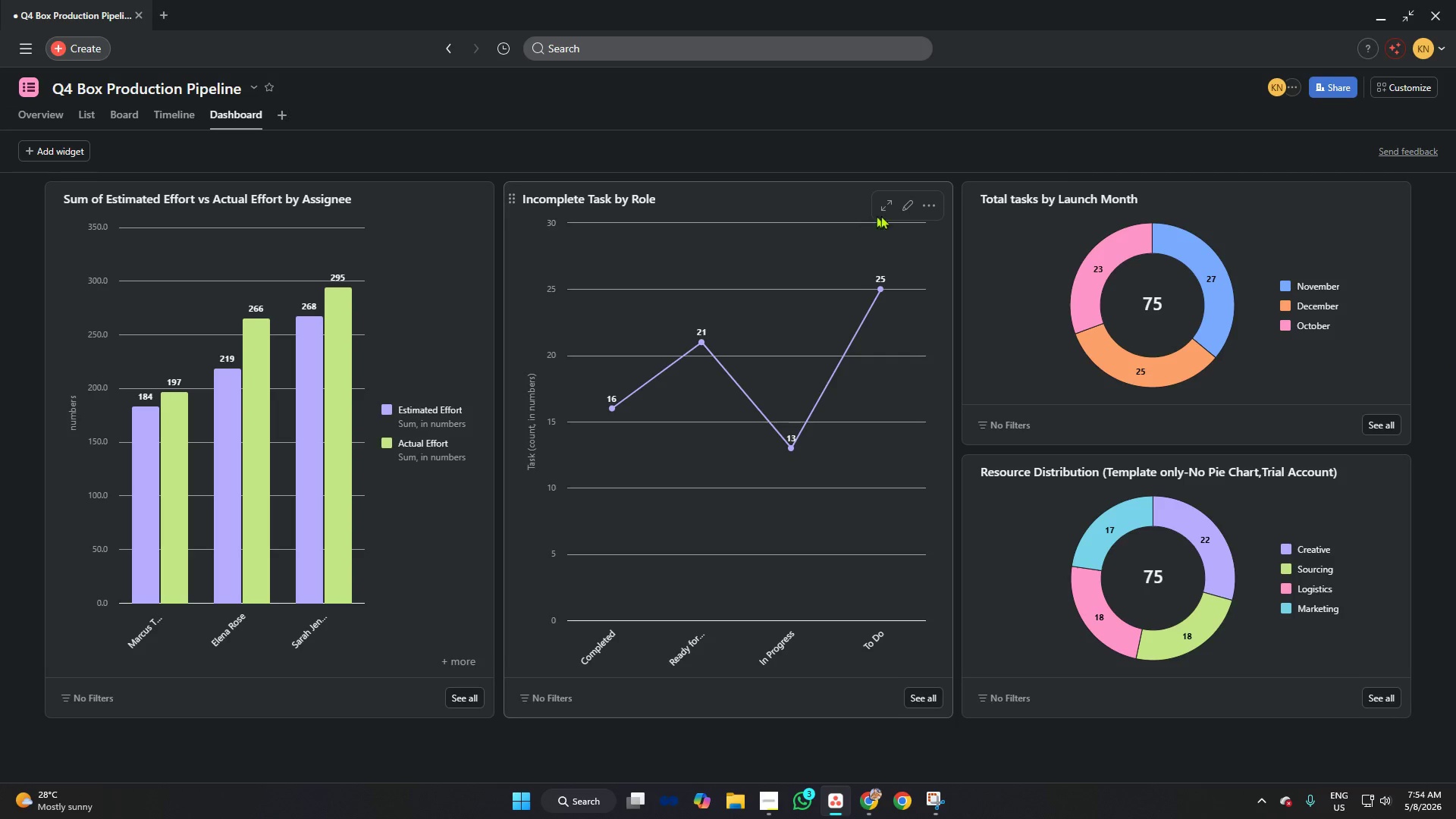 
left_click([889, 207])
 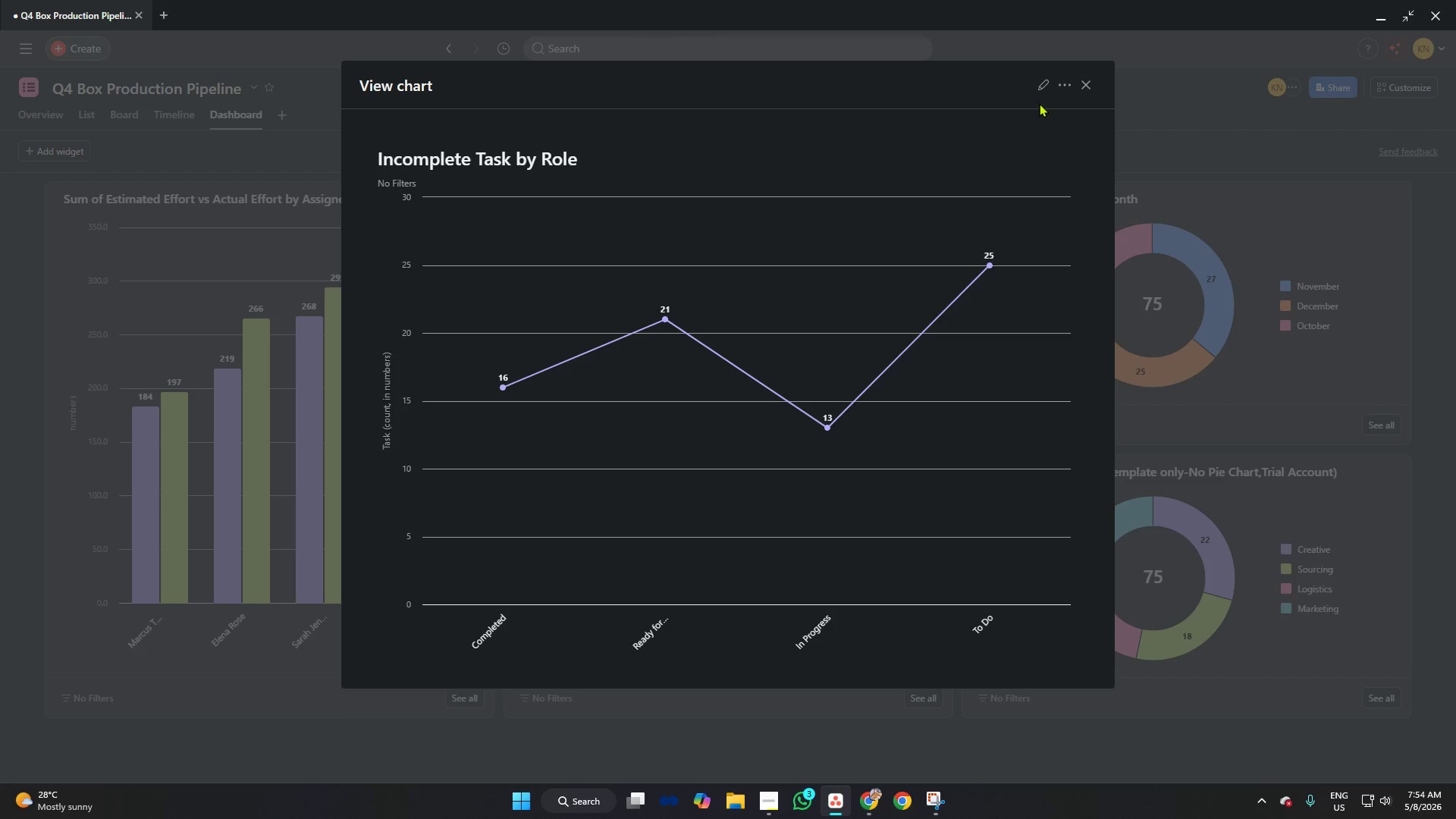 
left_click([1084, 86])
 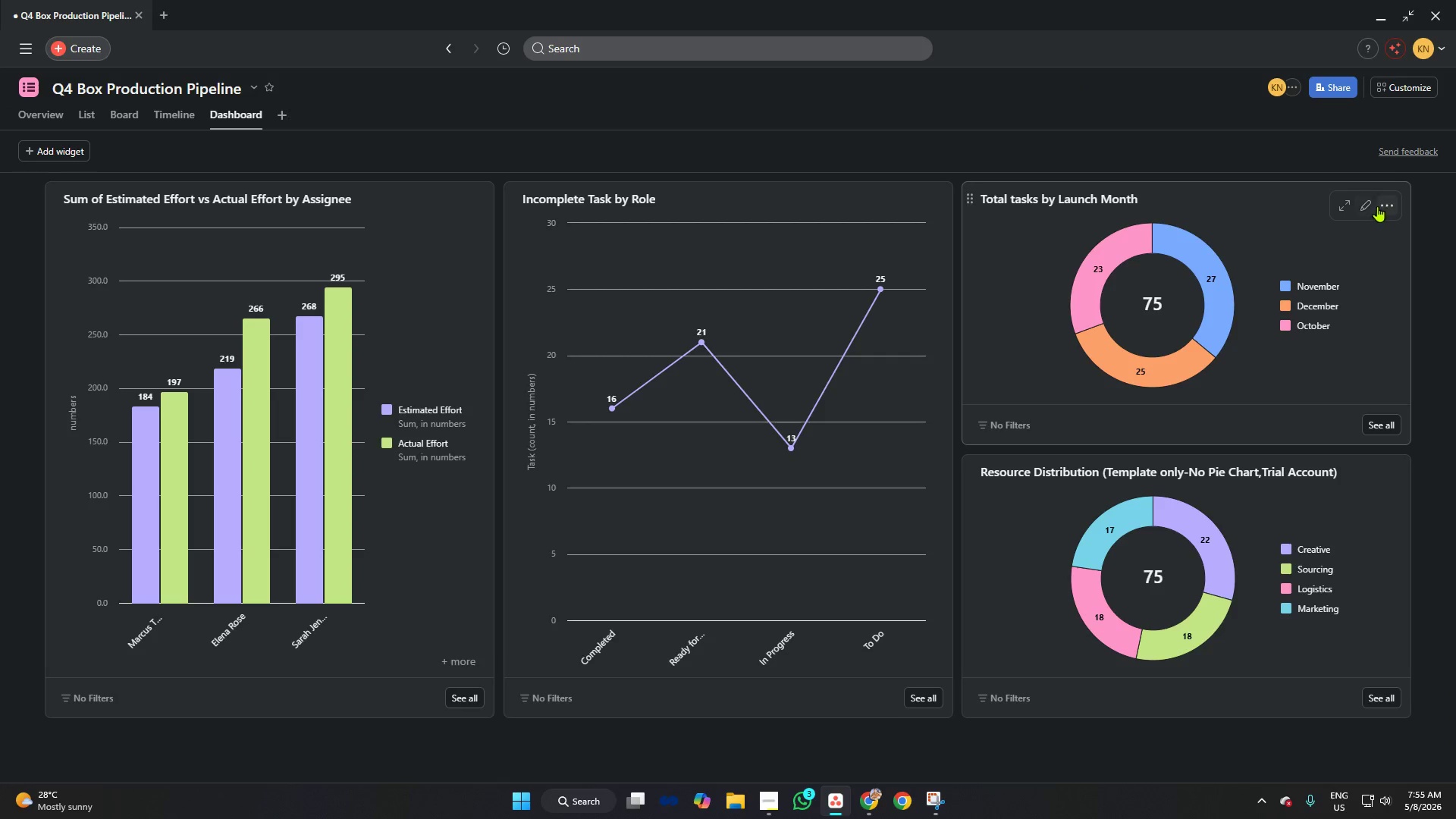 
left_click([1348, 199])
 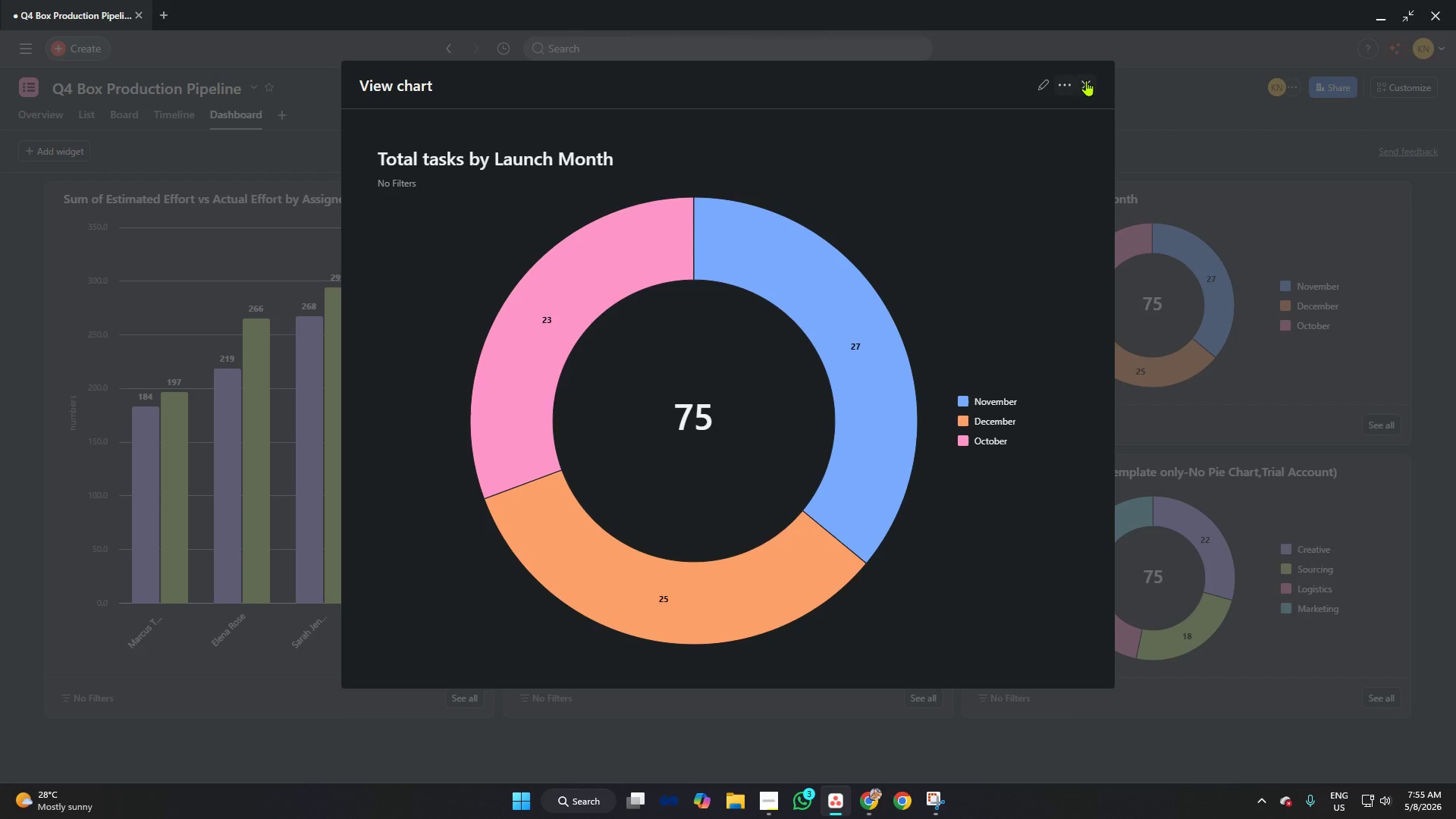 
left_click([1086, 80])
 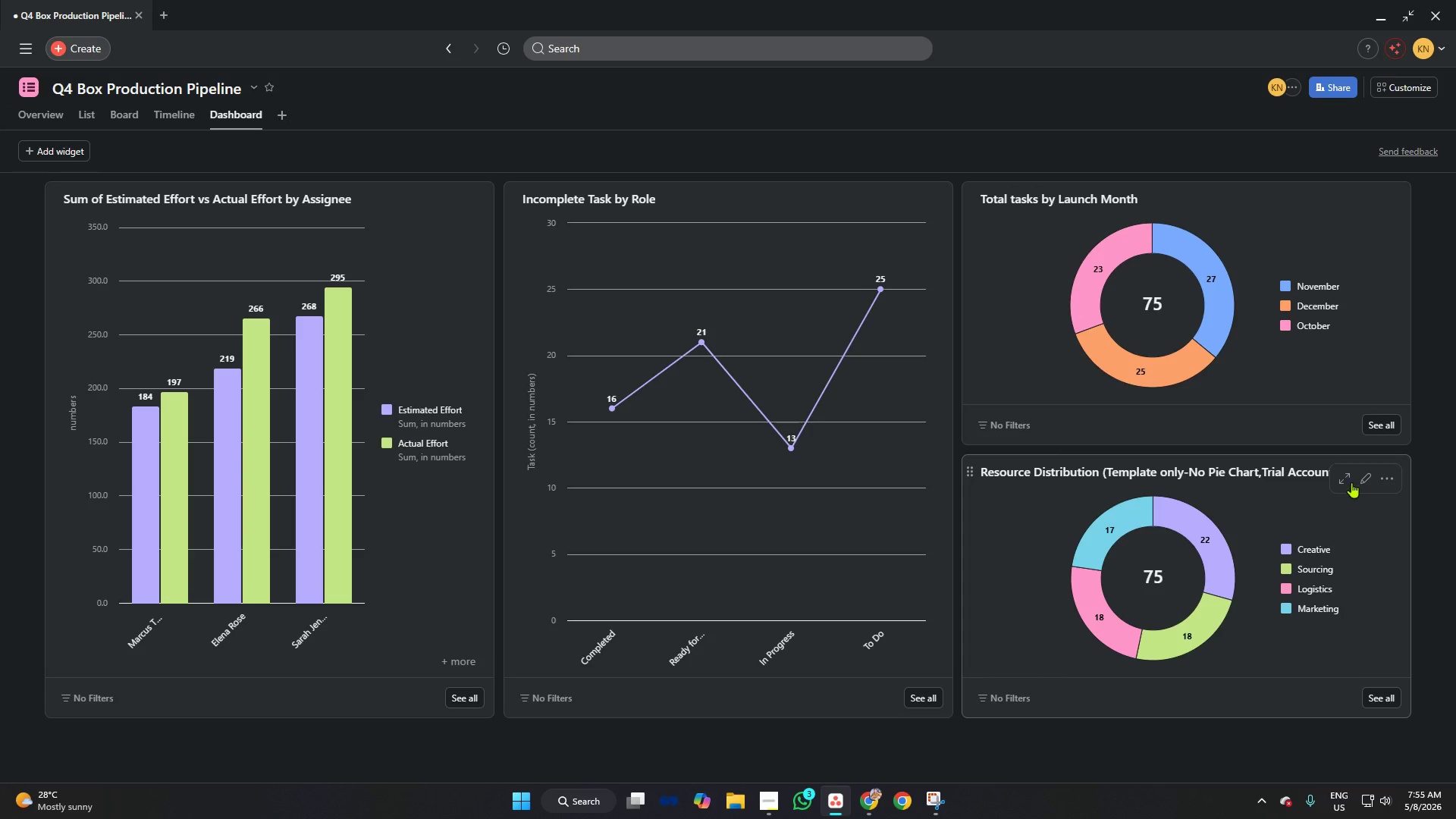 
left_click([1345, 472])
 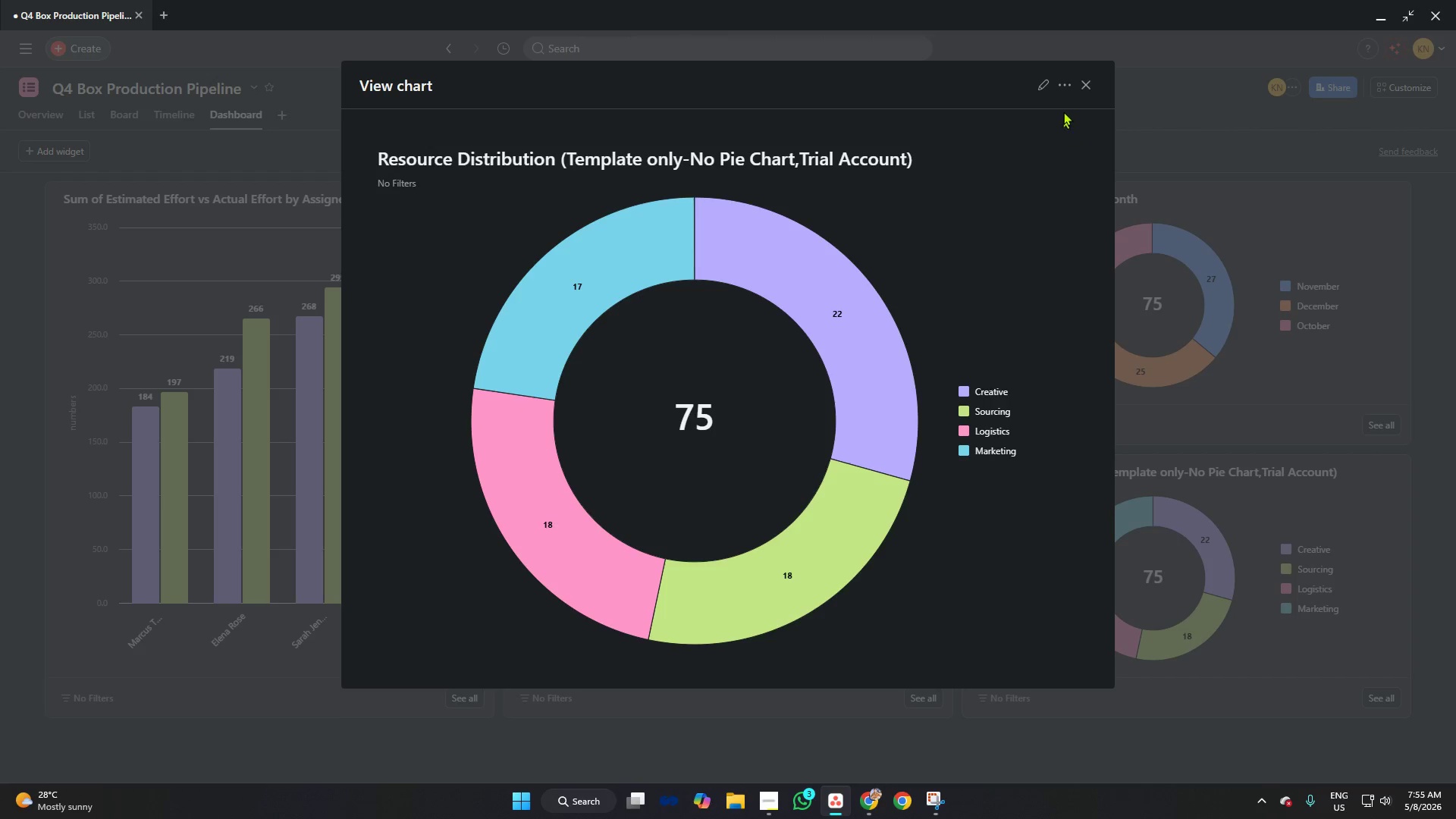 
left_click([1084, 86])
 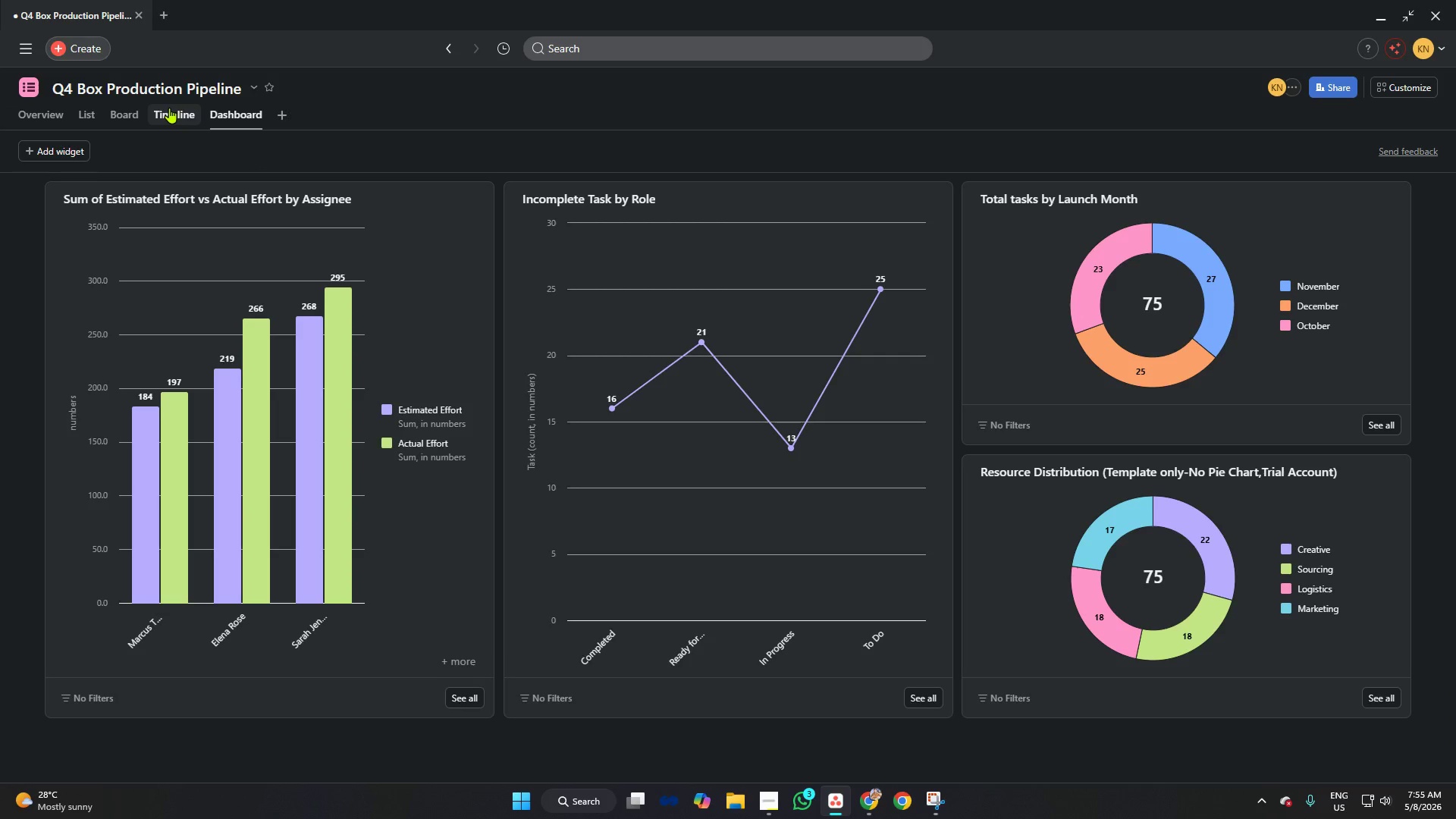 
left_click([127, 112])
 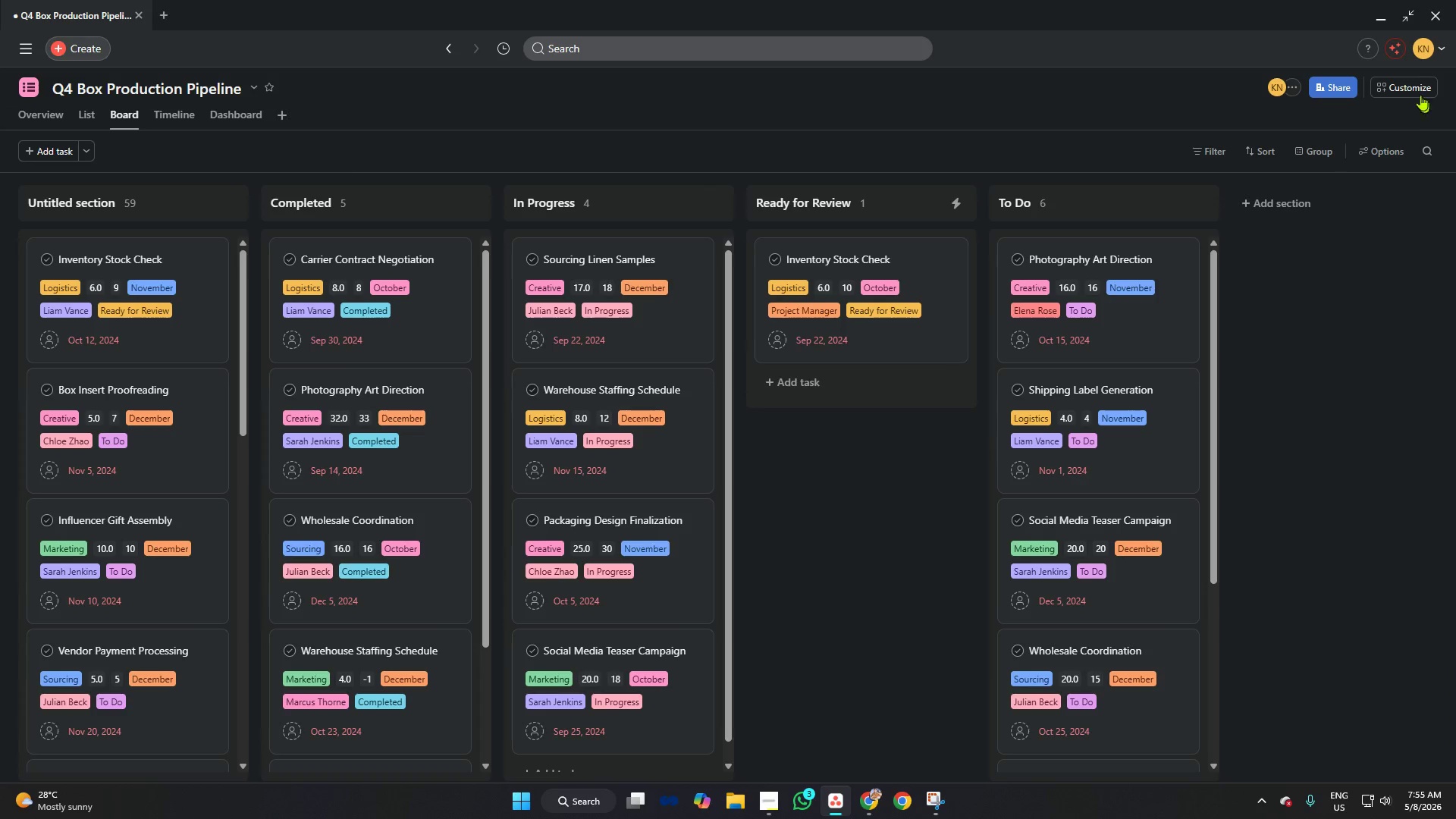 
left_click([1410, 83])
 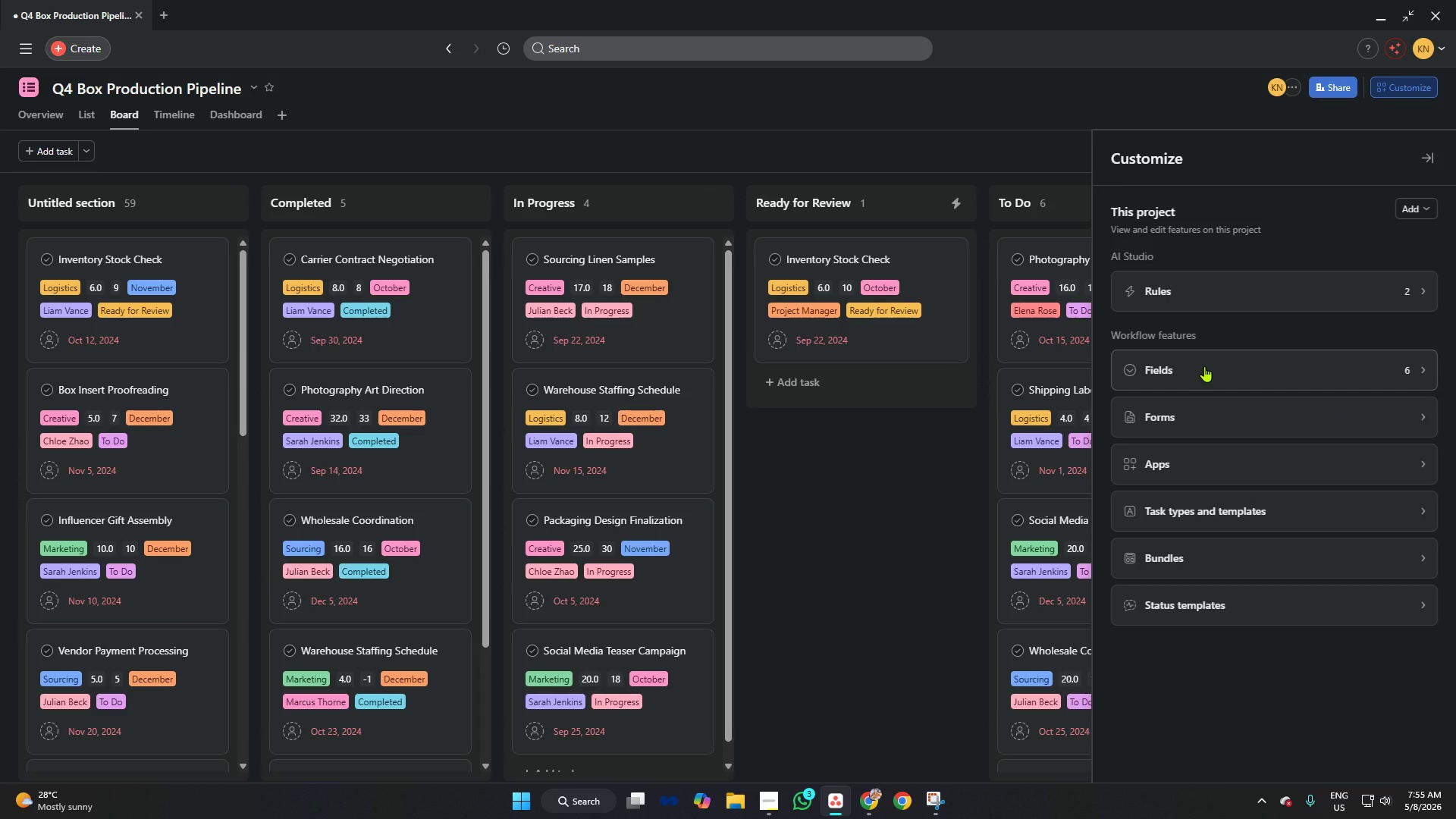 
left_click([1204, 366])
 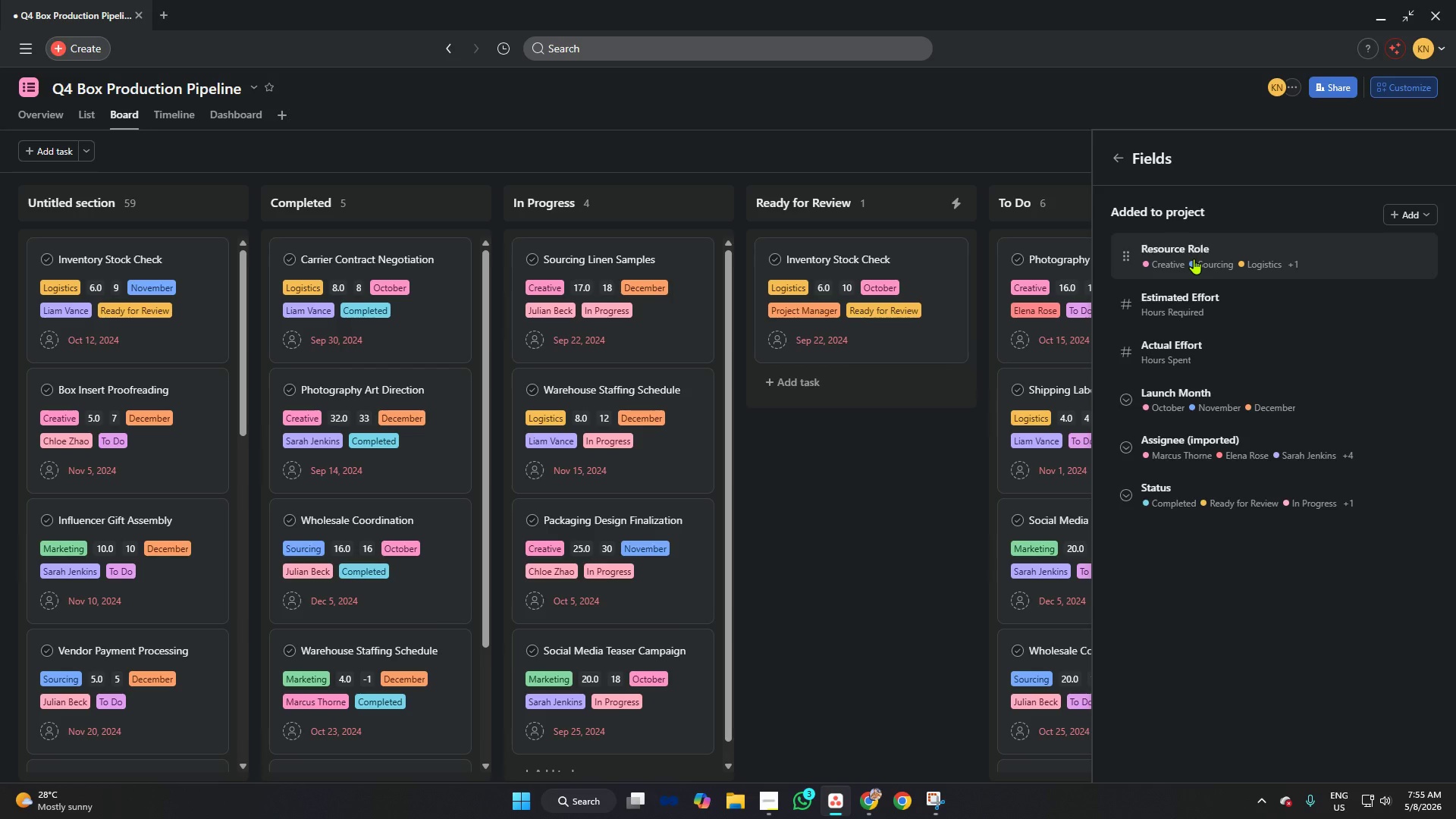 
left_click([1194, 259])
 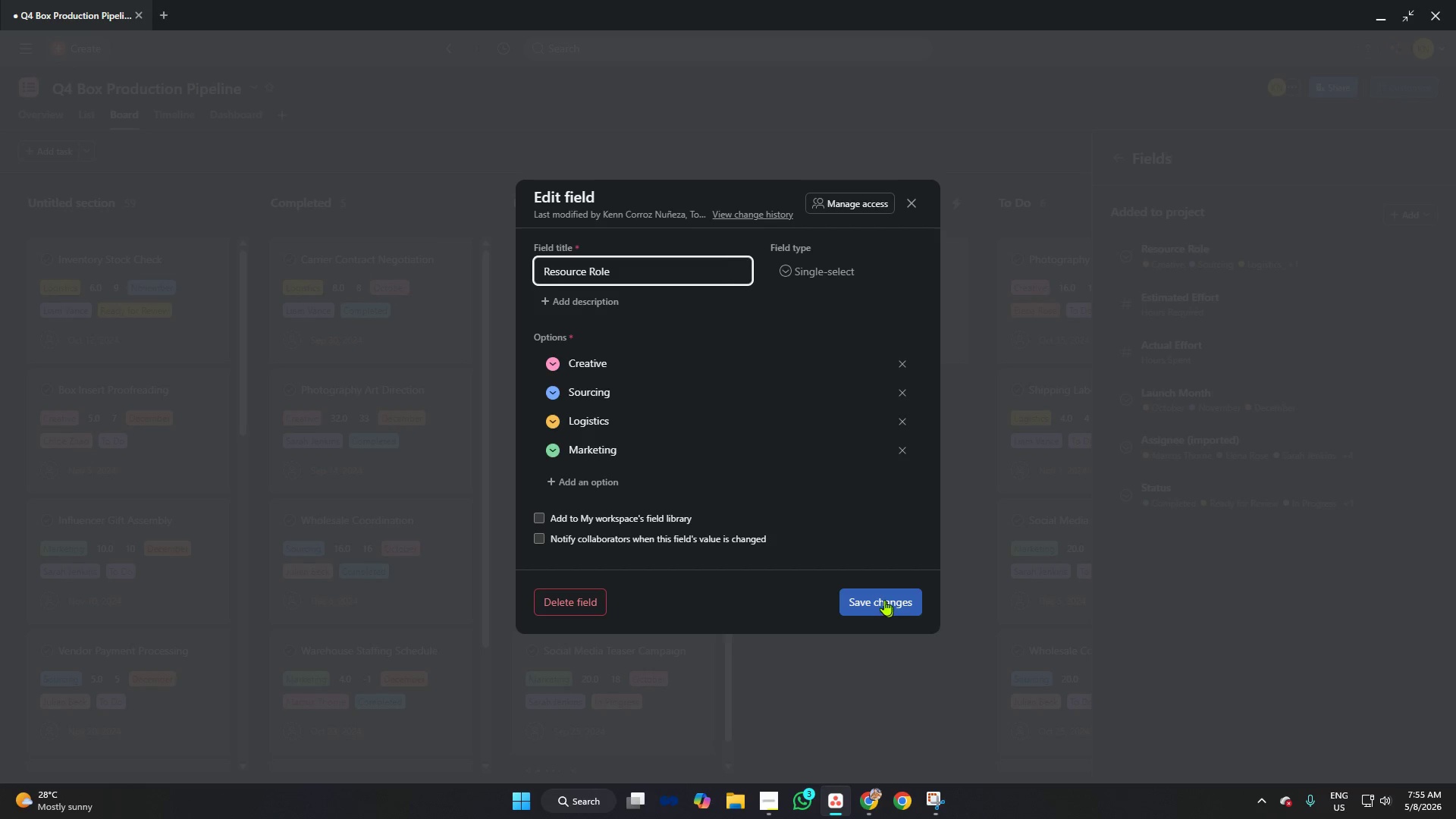 
left_click([886, 600])
 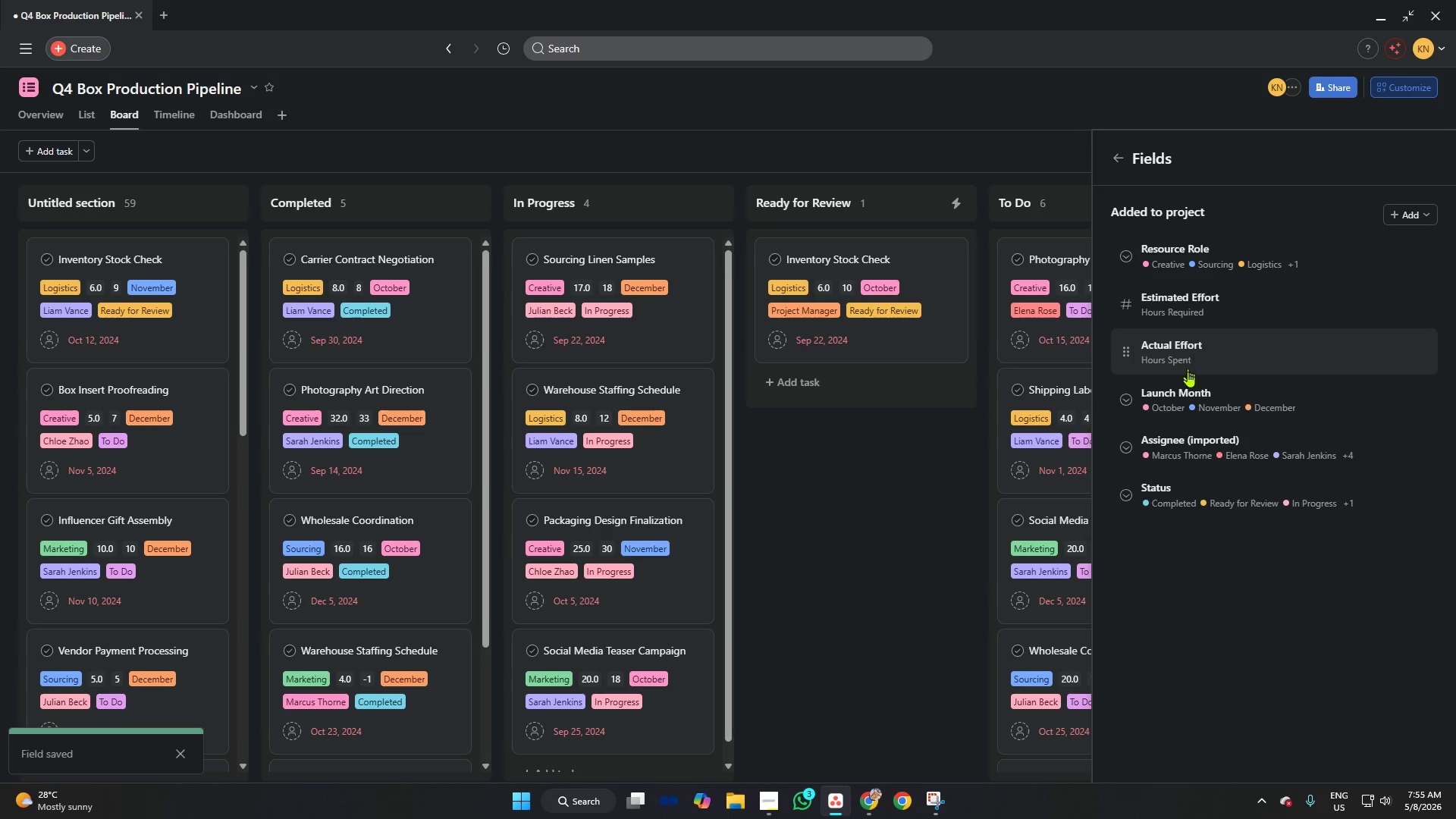 
left_click([1181, 398])
 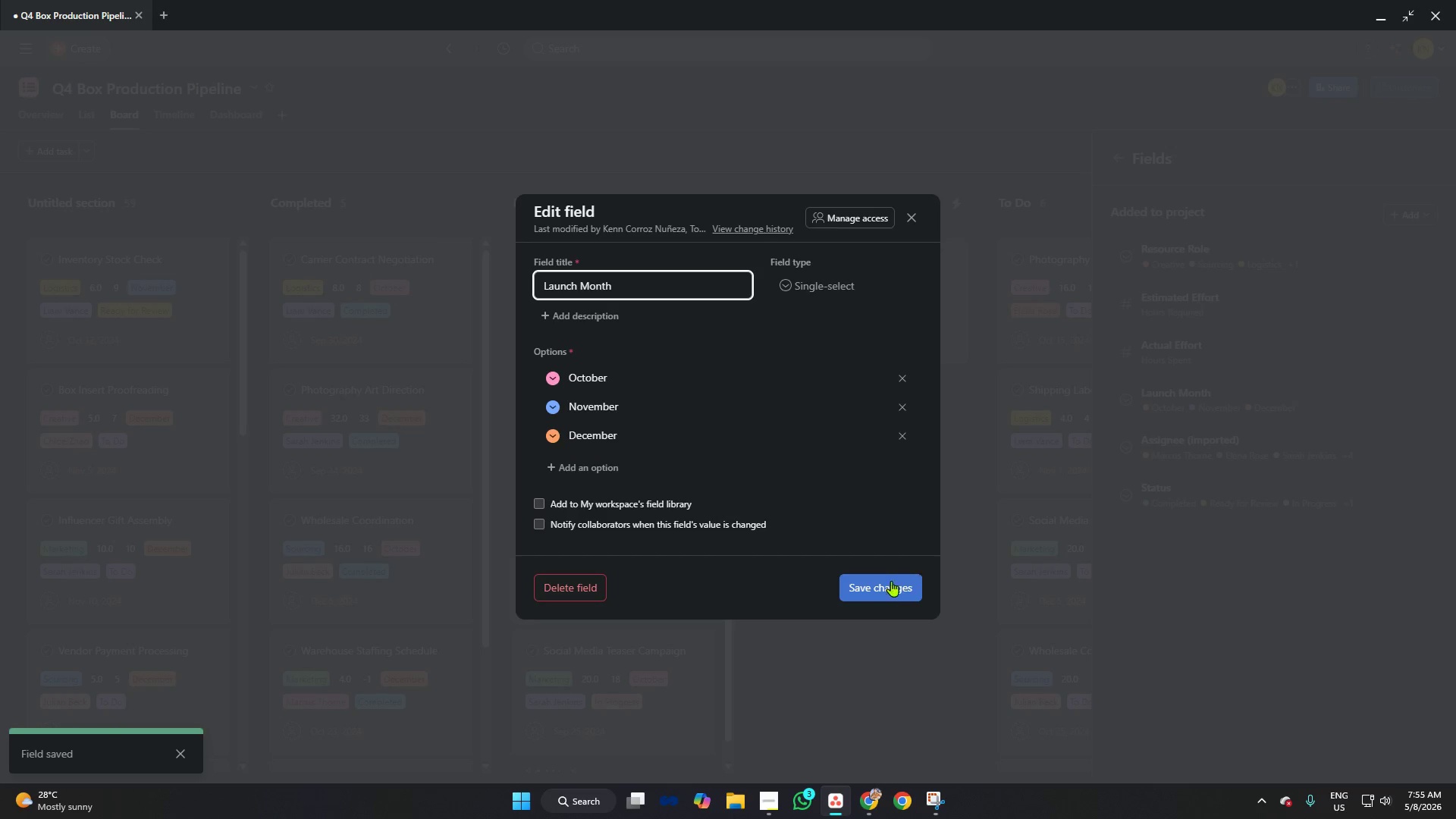 
left_click([886, 582])
 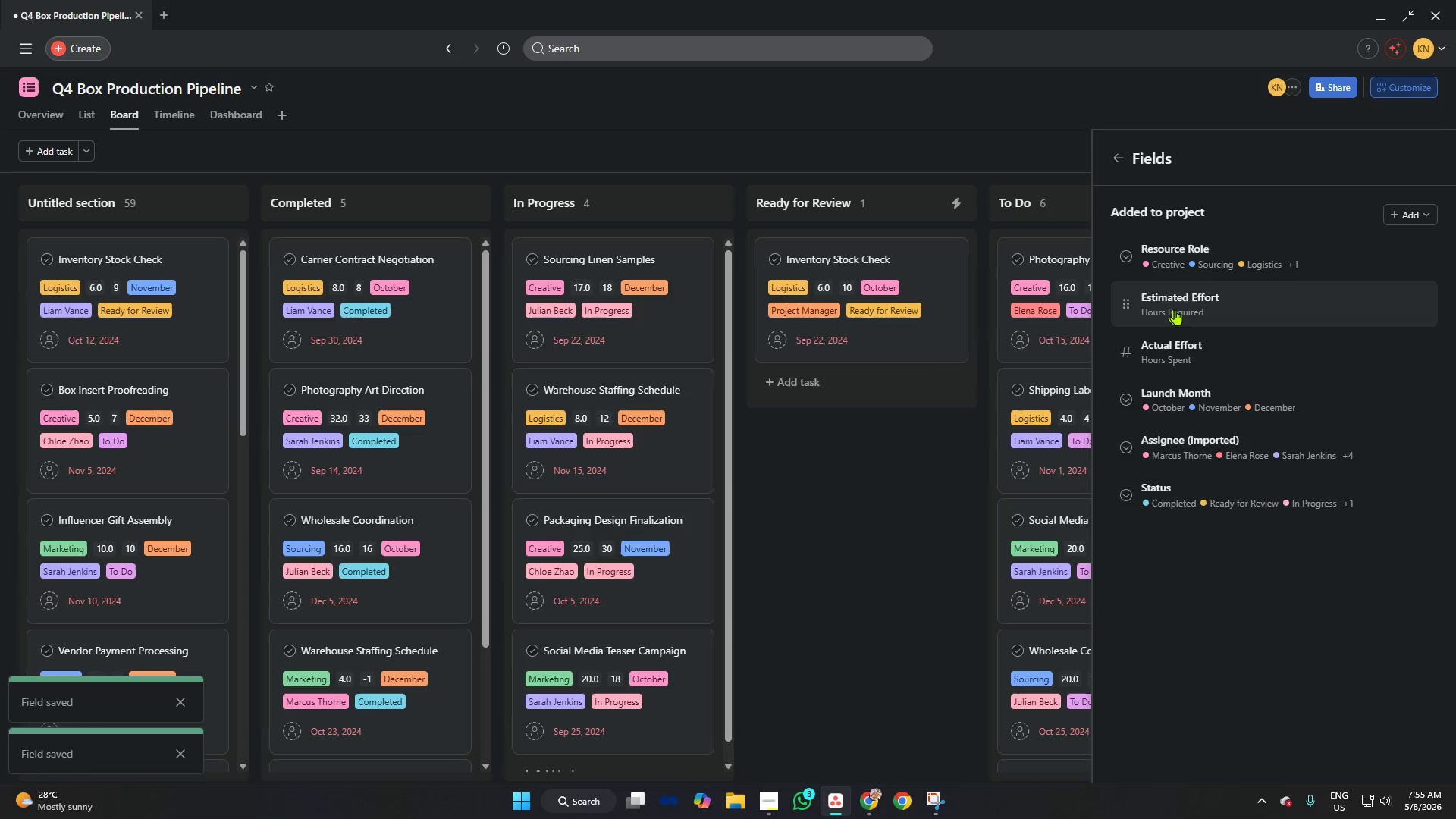 
left_click([1188, 307])
 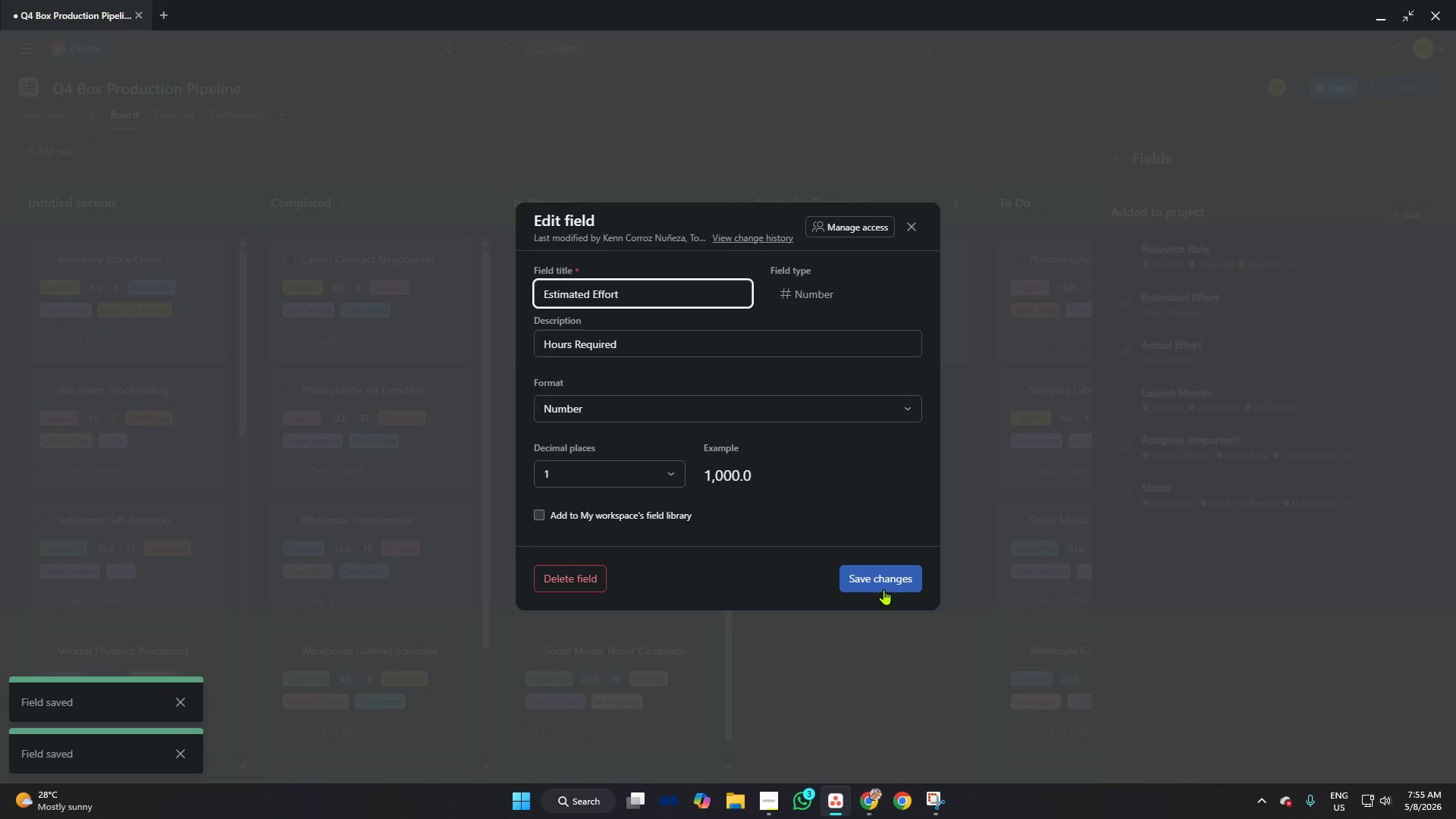 
left_click([882, 580])
 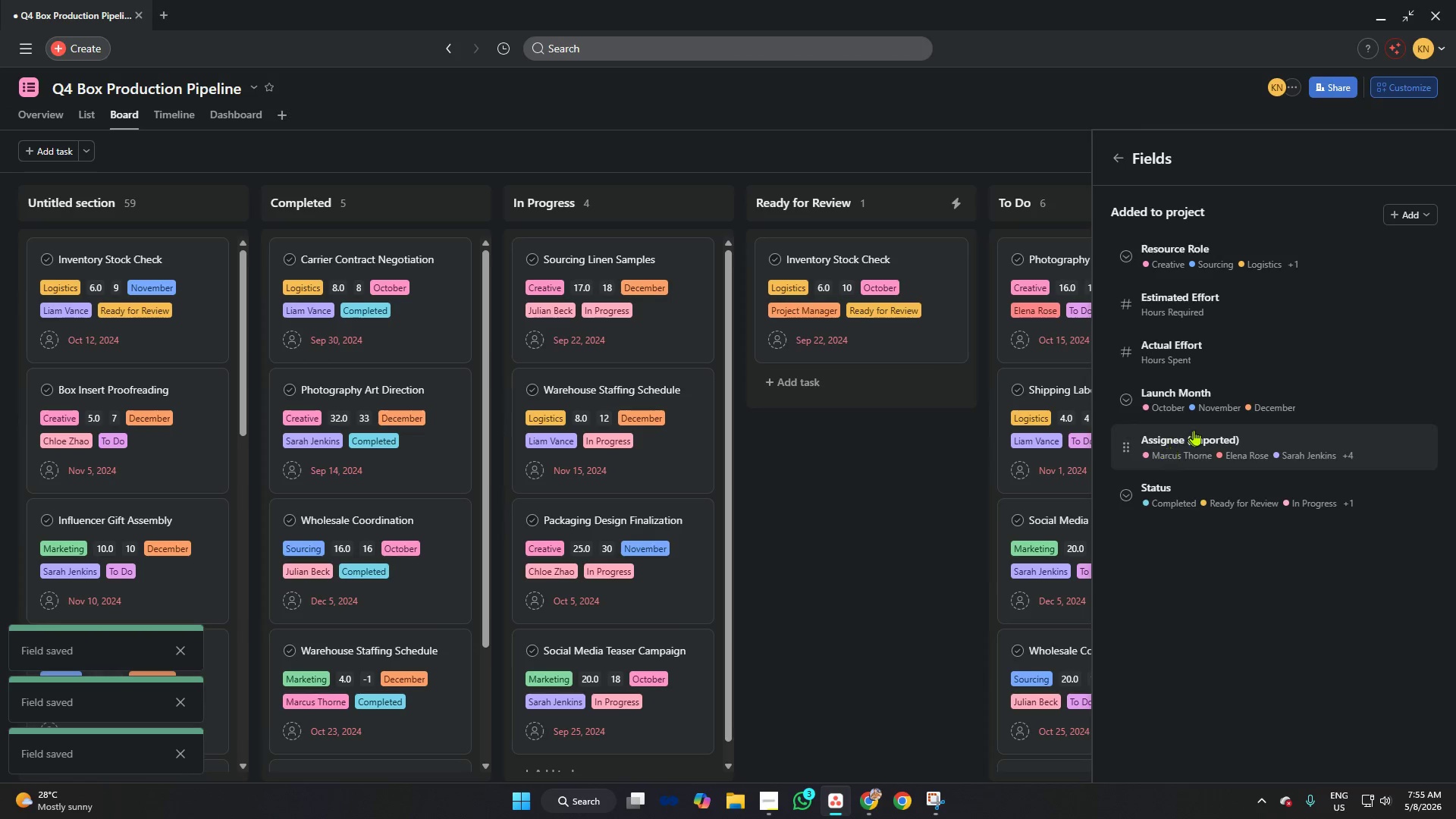 
left_click([1222, 397])
 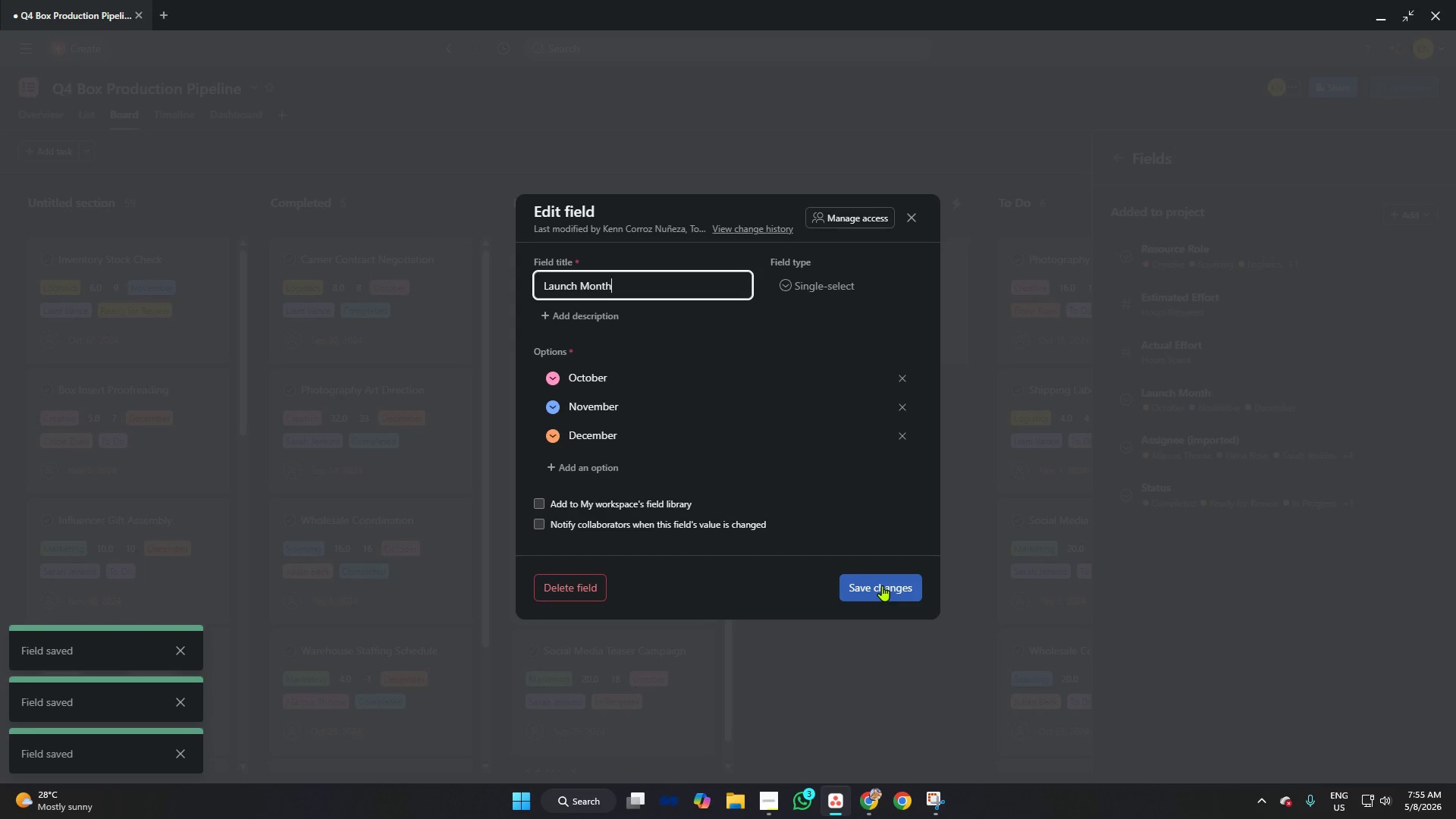 
left_click([882, 585])
 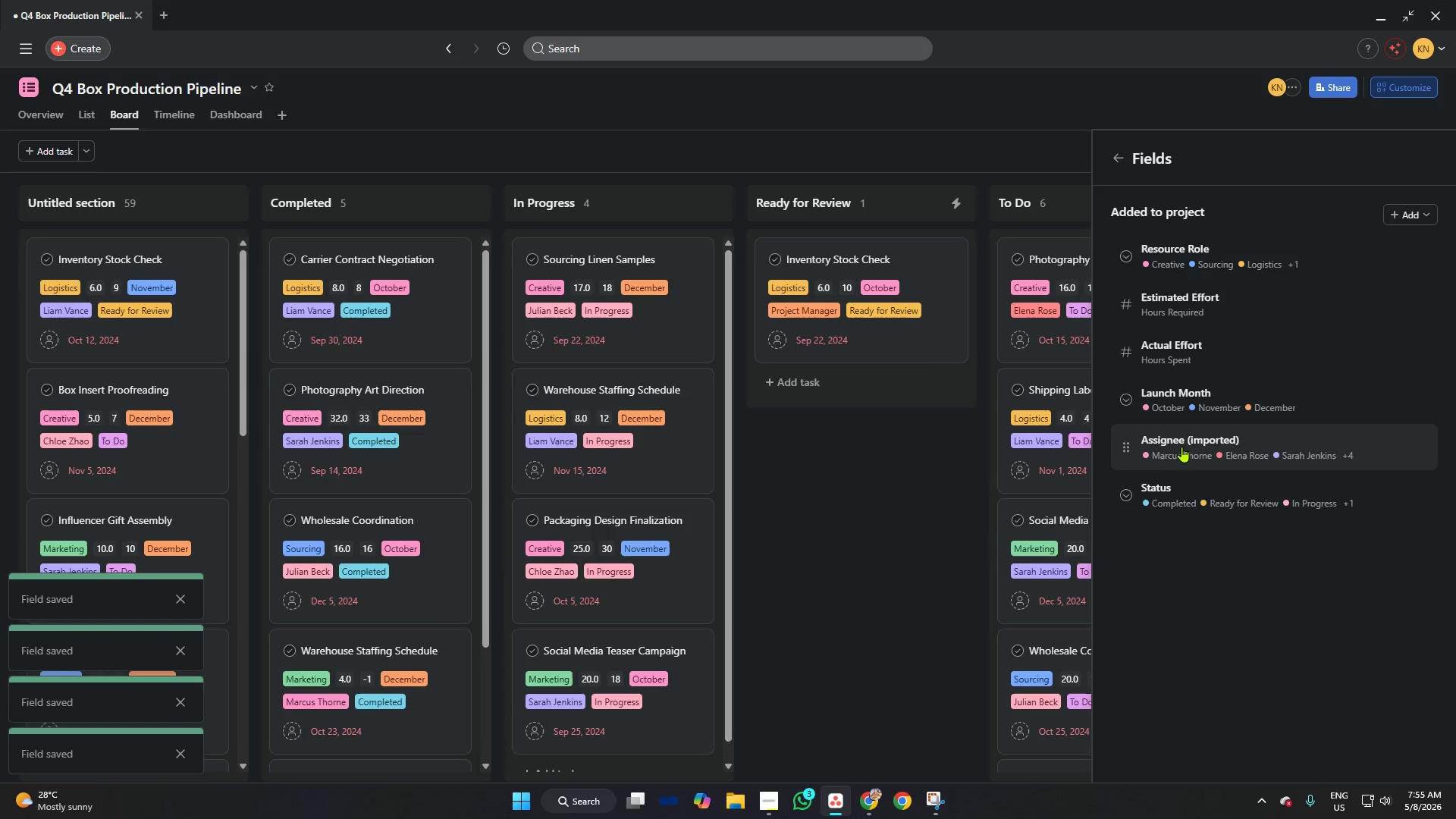 
left_click([1187, 438])
 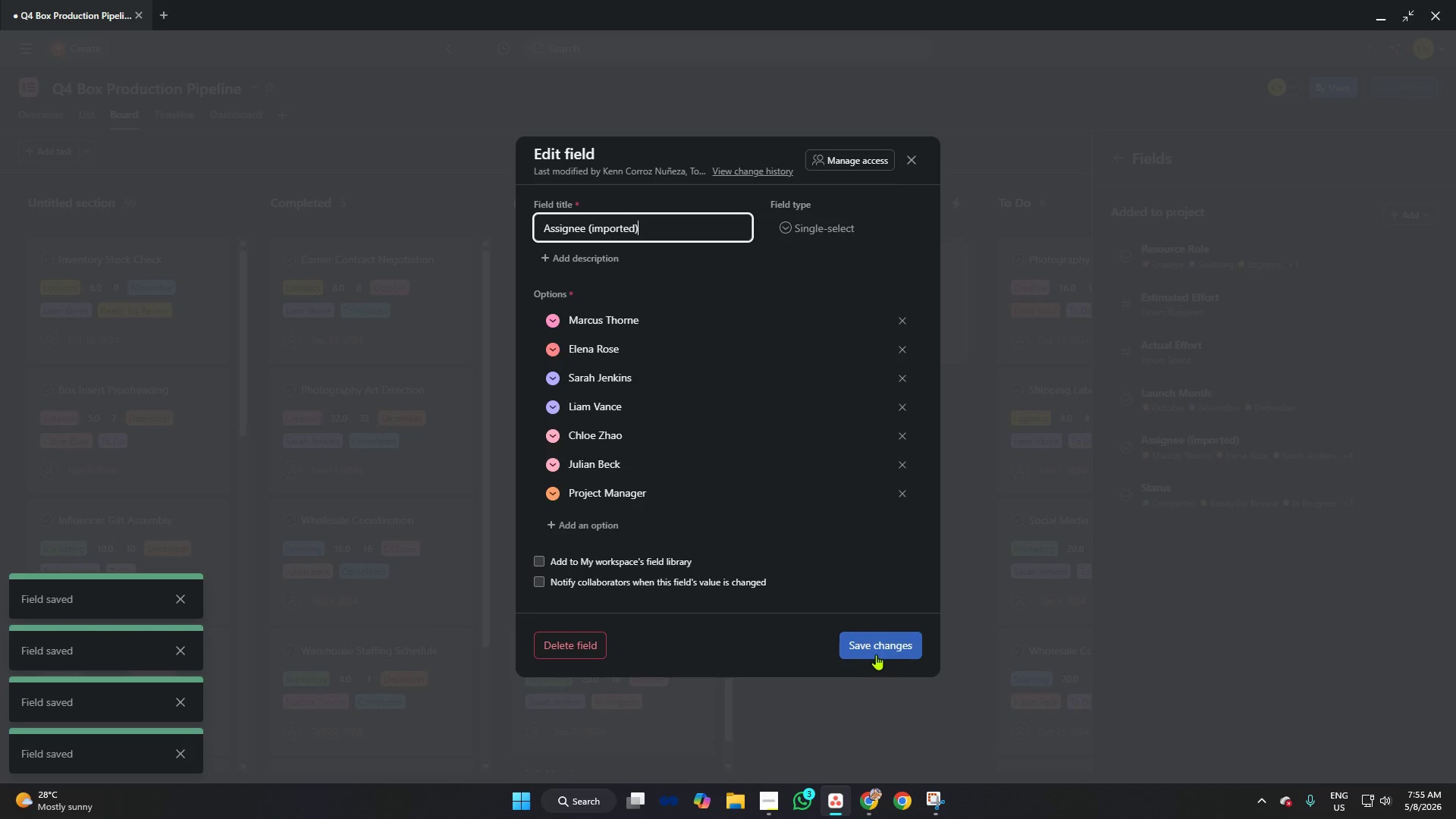 
left_click([871, 654])
 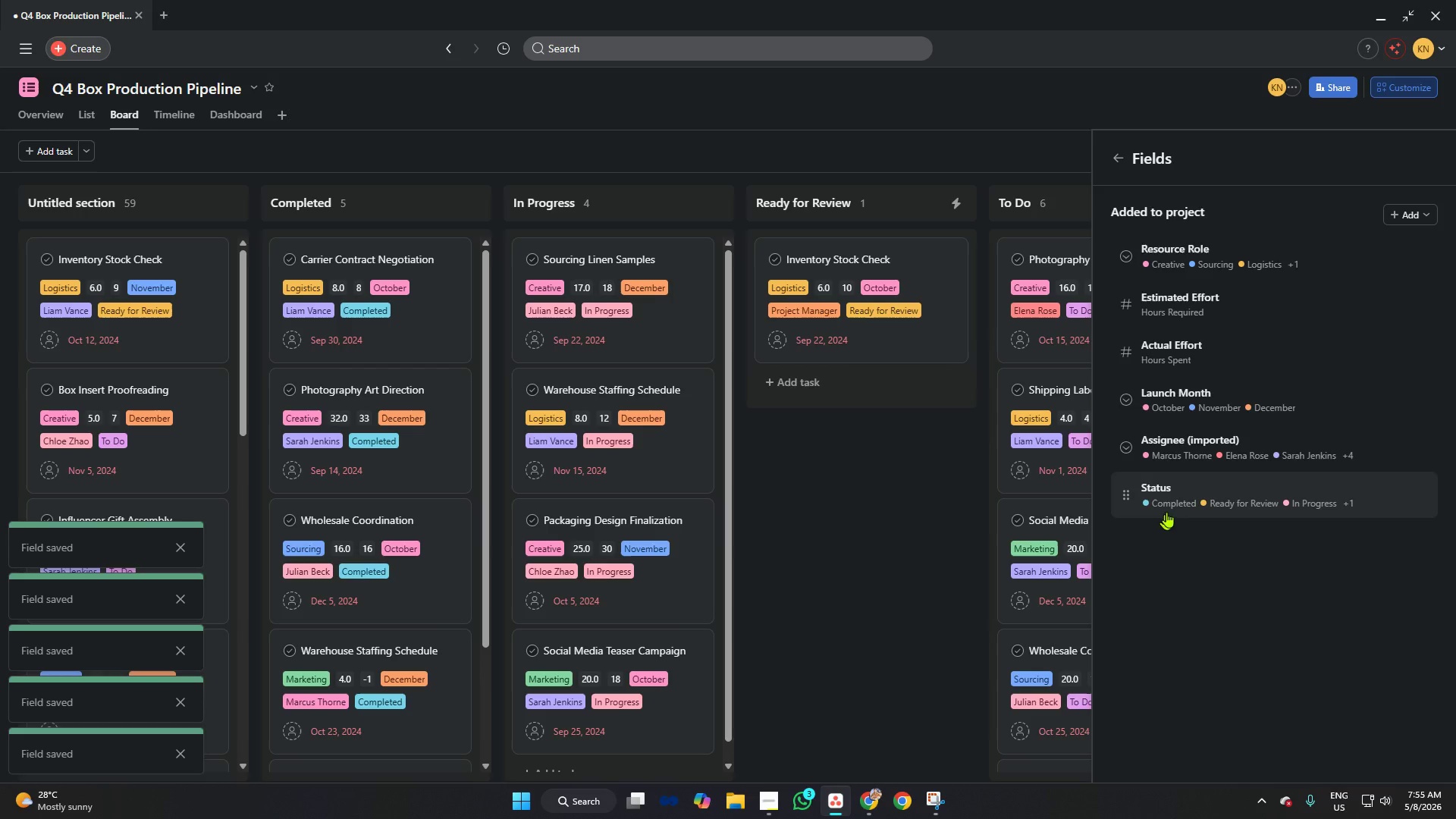 
left_click([1178, 498])
 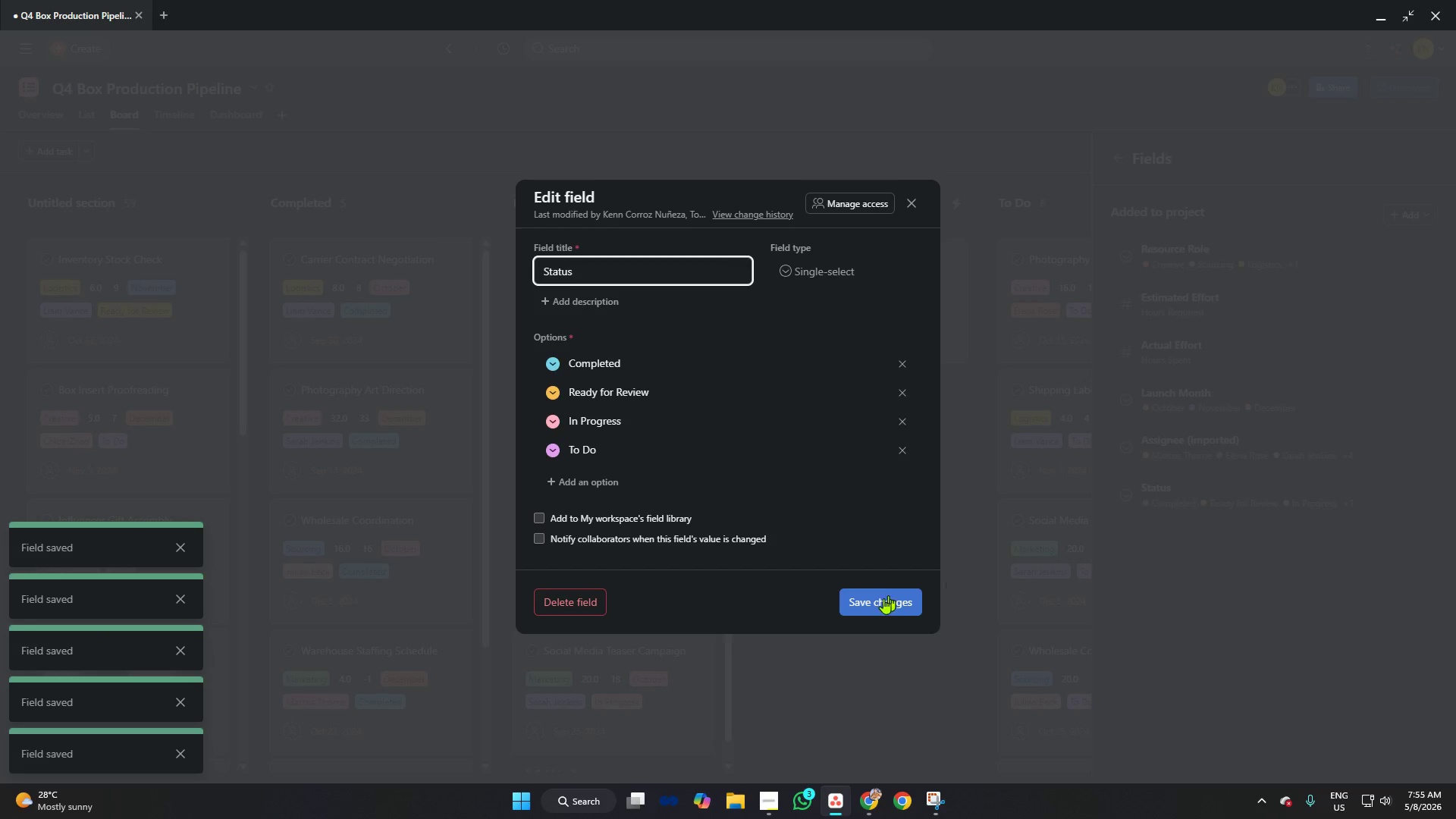 
left_click([879, 602])
 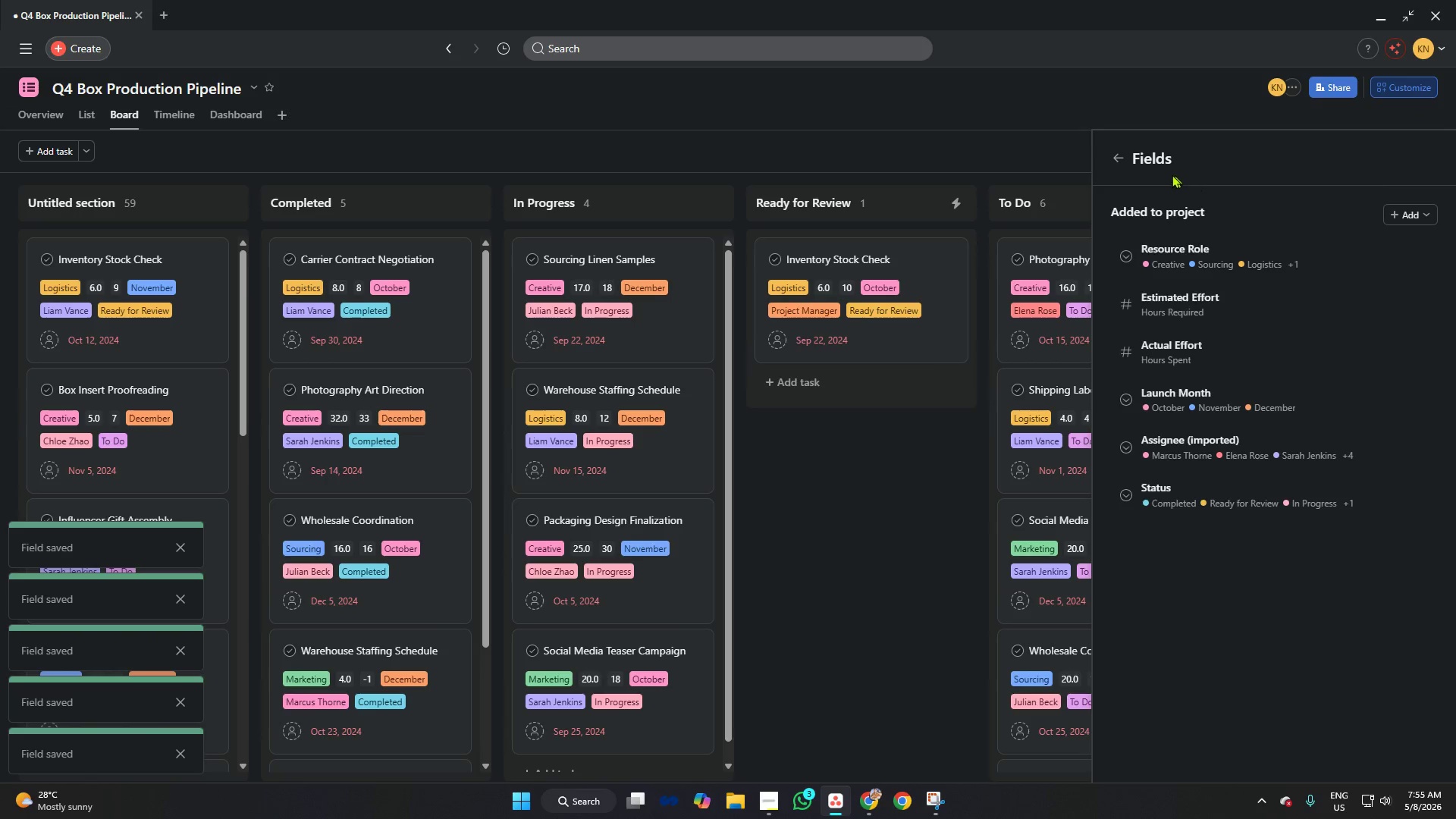 
left_click([1121, 159])
 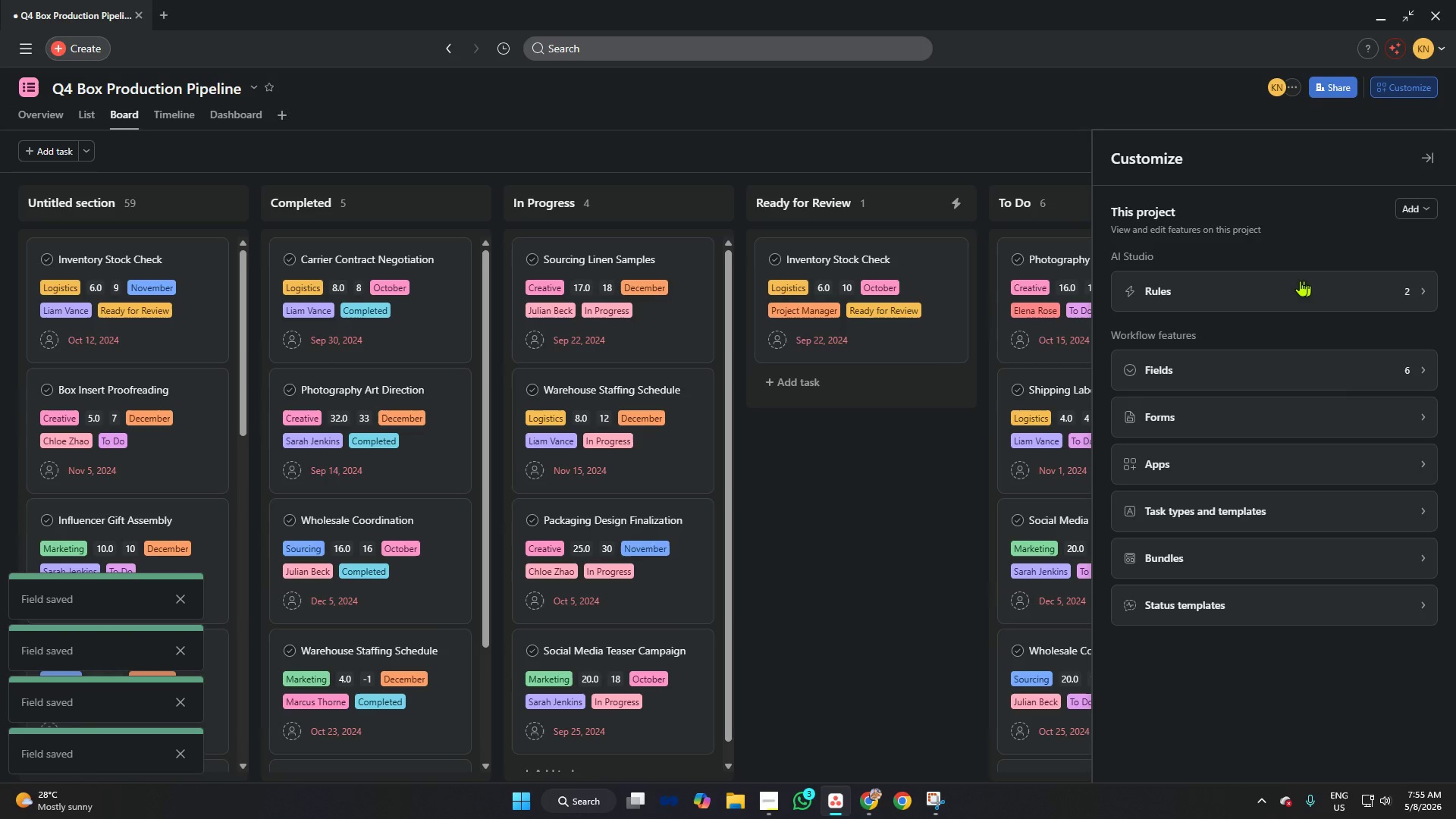 
left_click([1287, 279])
 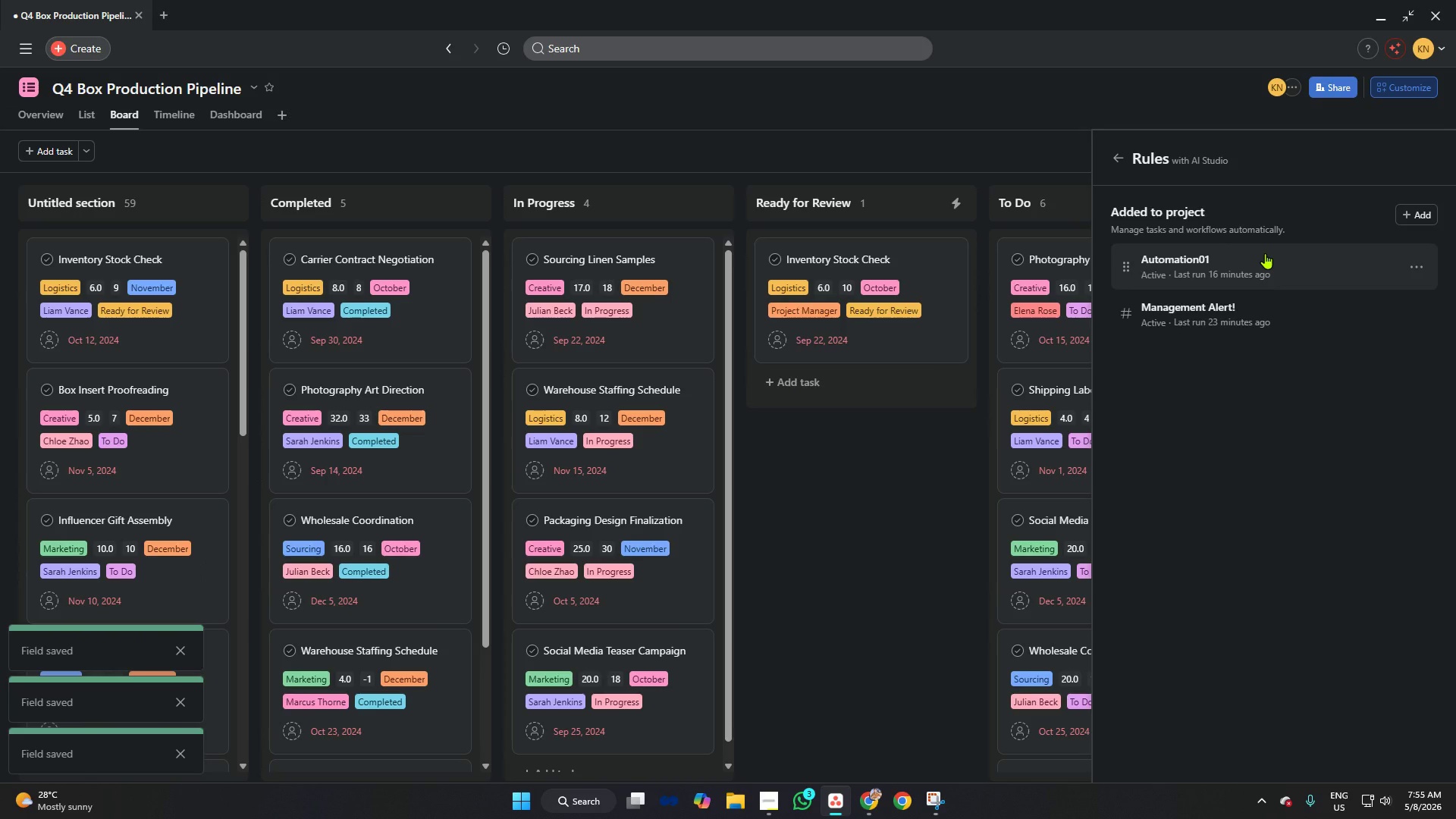 
left_click([1265, 253])
 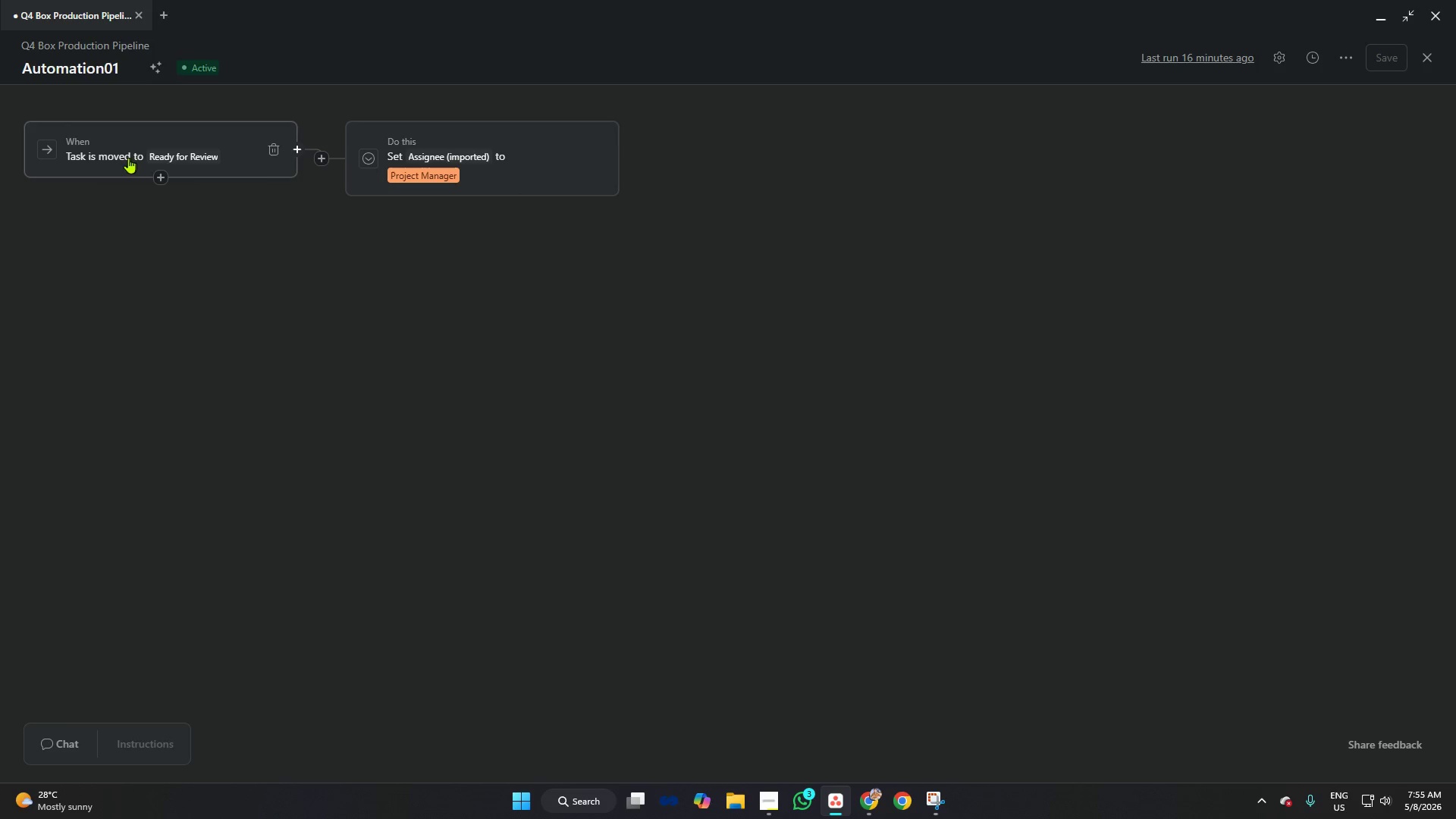 
wait(11.14)
 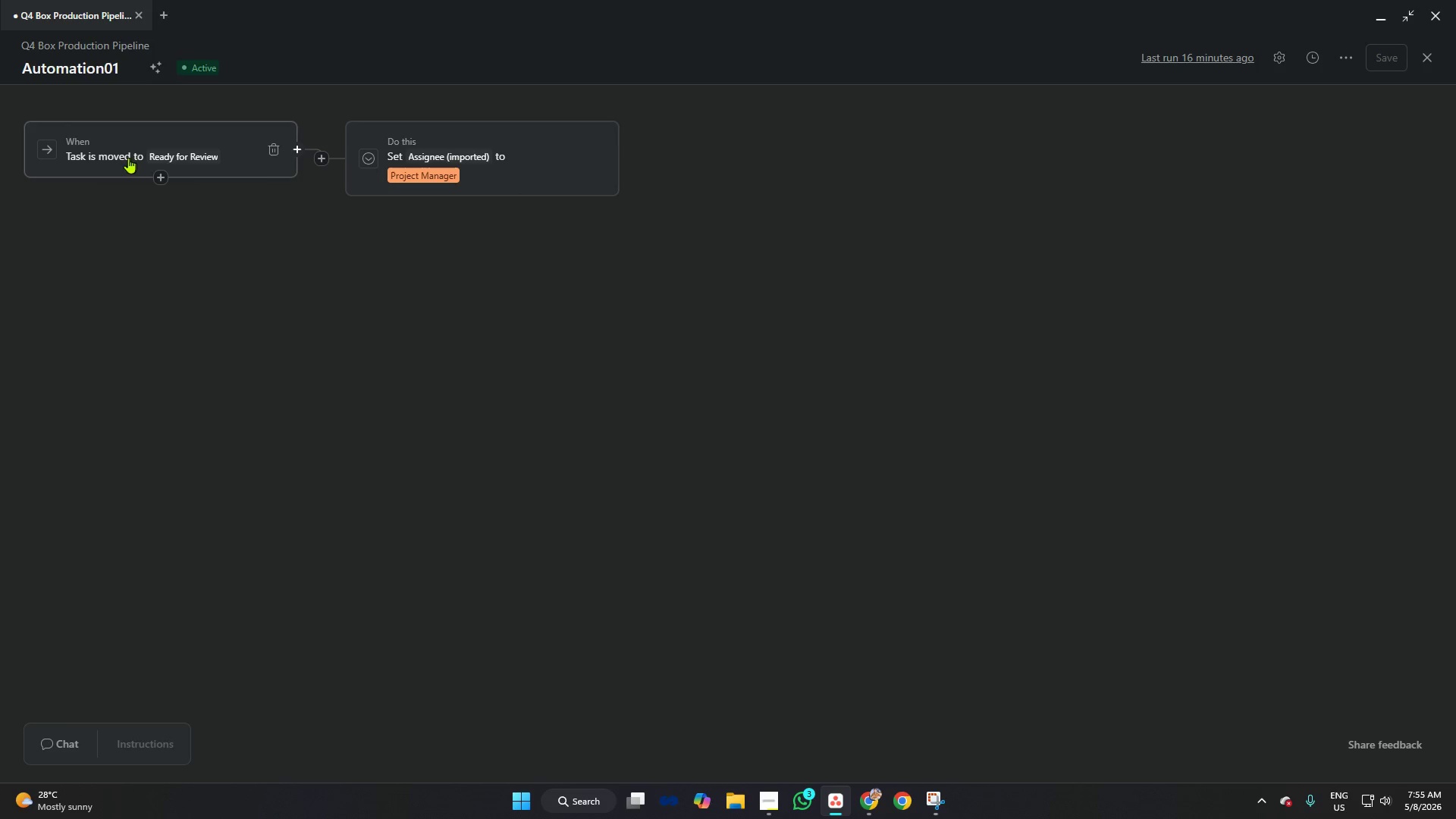 
left_click([1423, 58])
 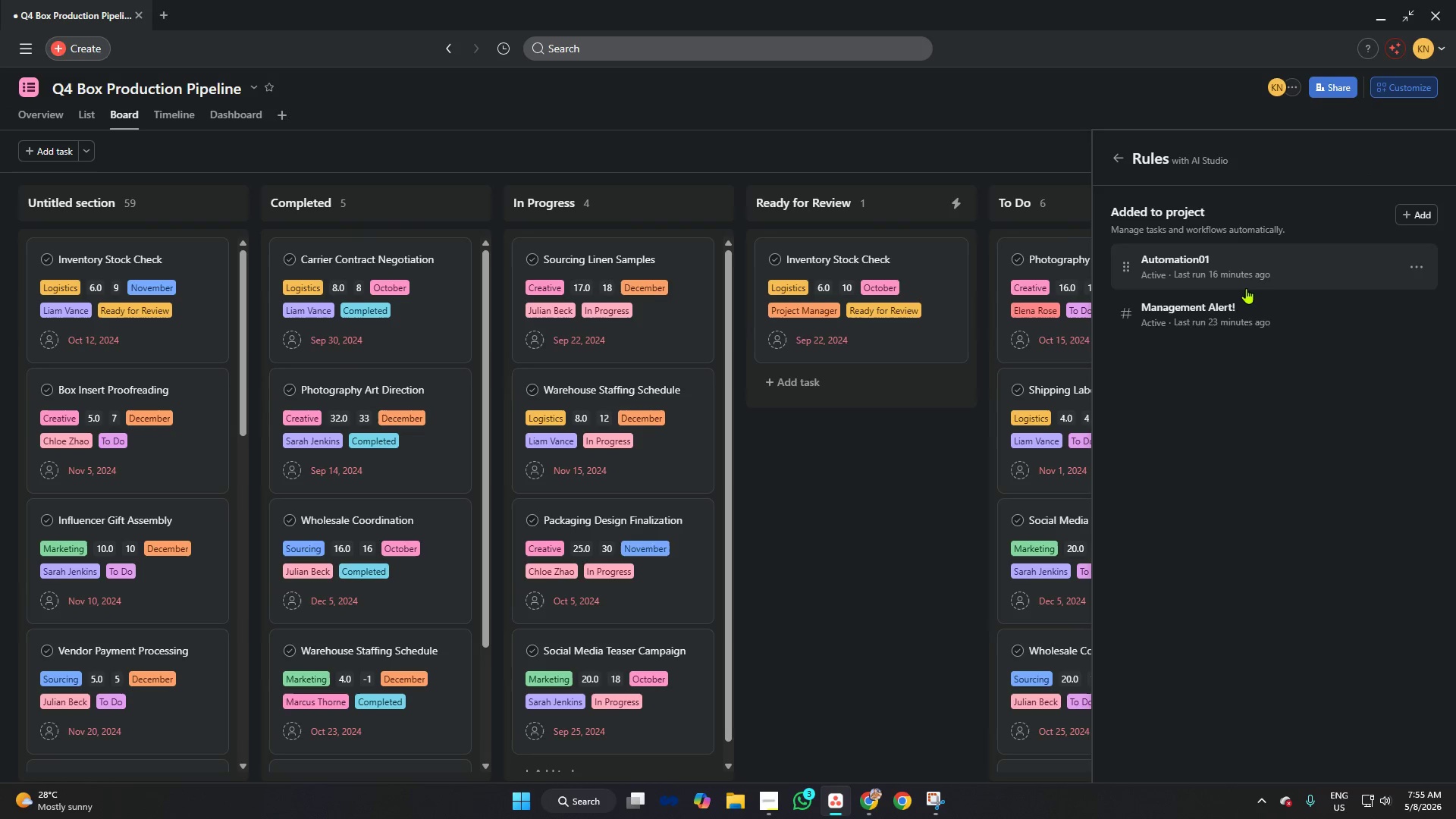 
left_click([1203, 298])
 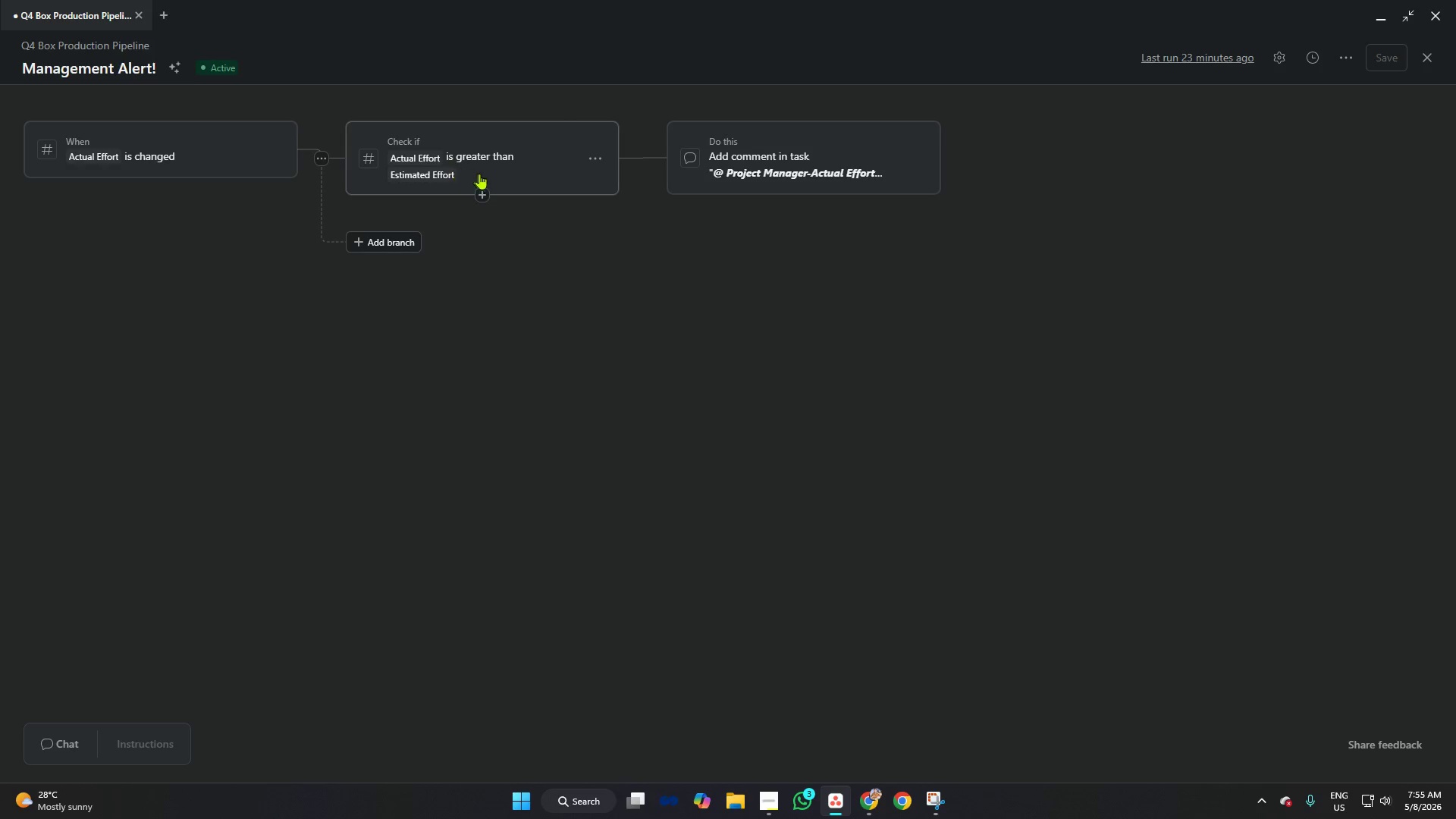 
mouse_move([805, 165])
 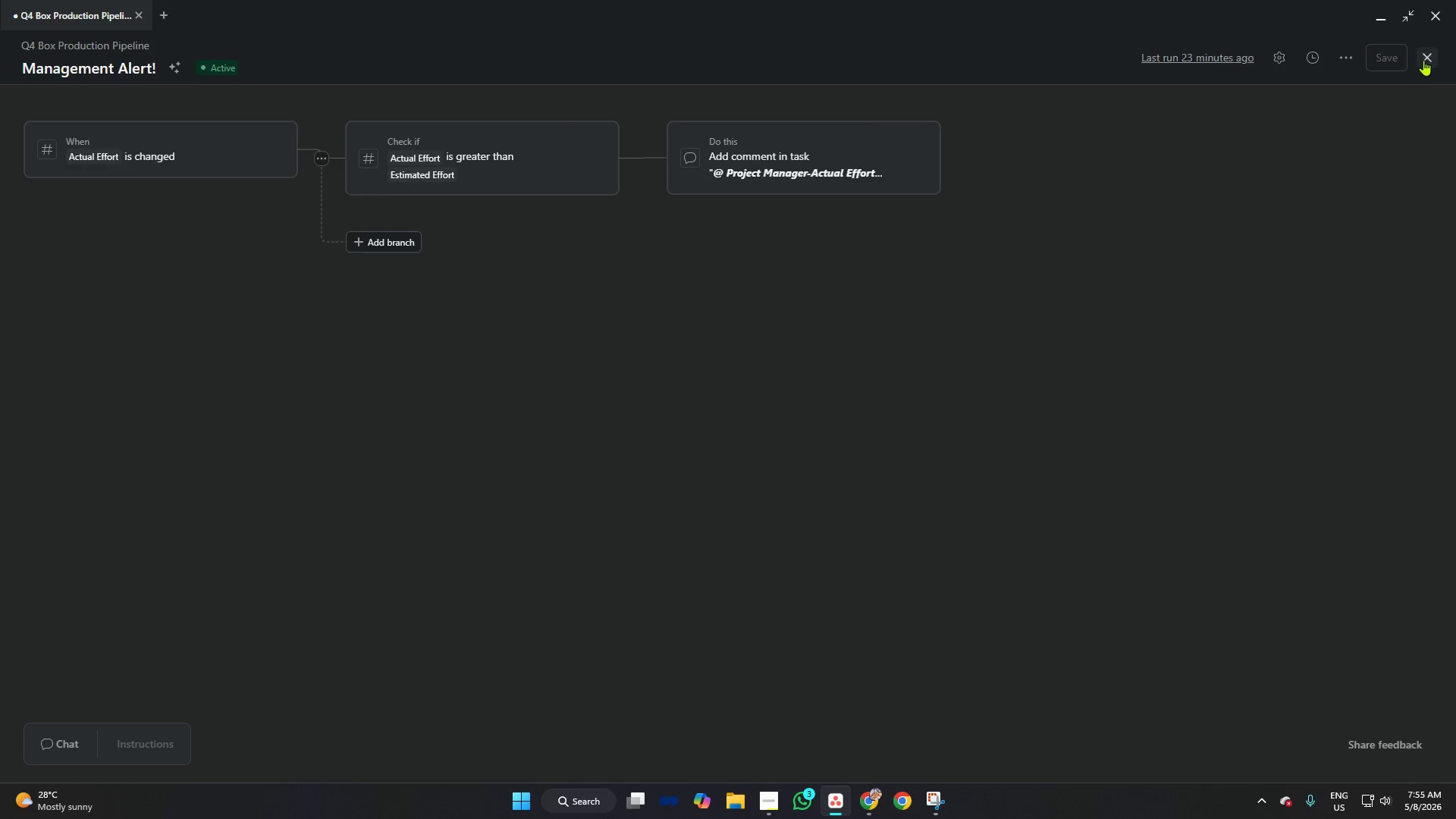 
left_click([1426, 57])
 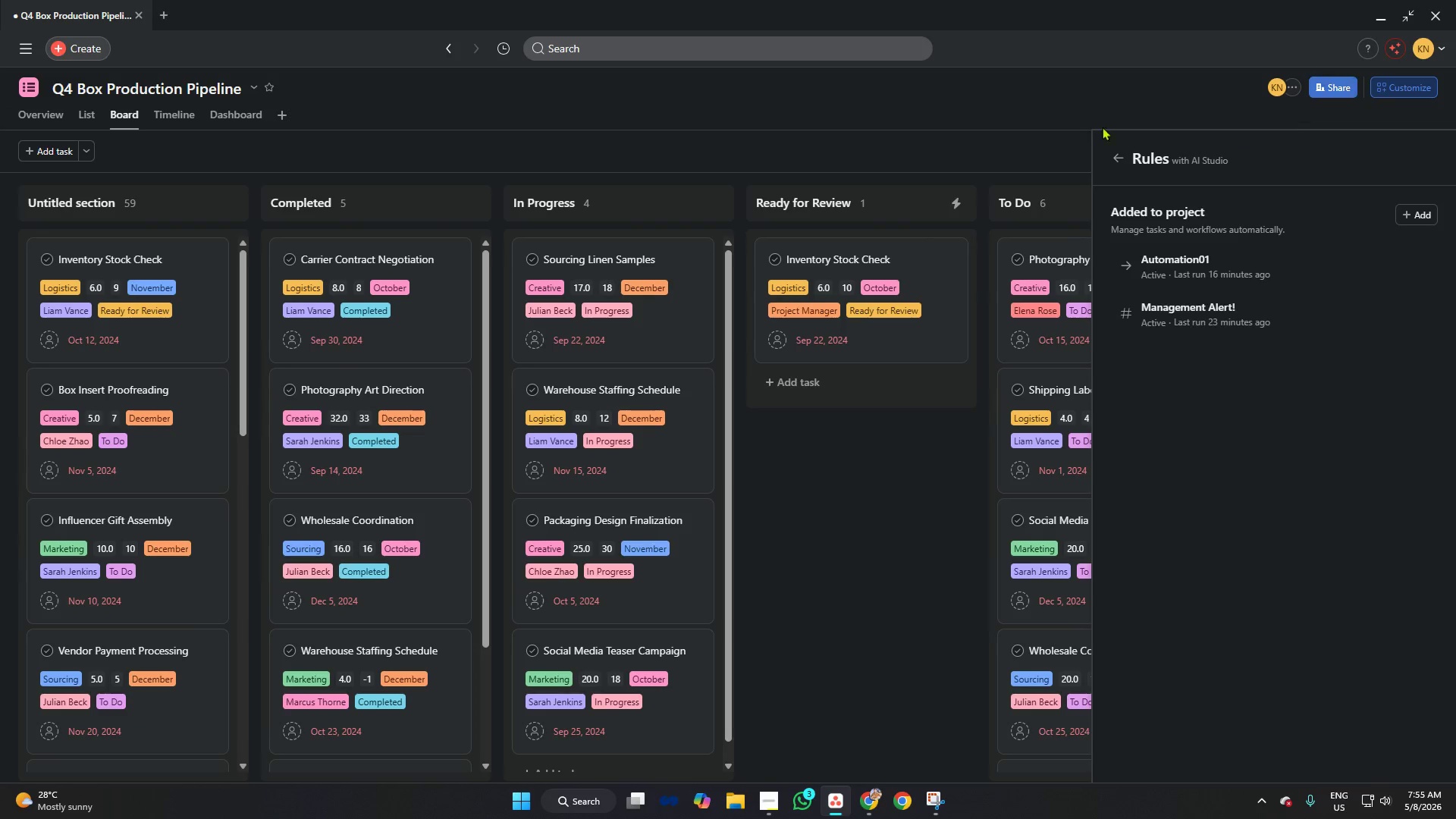 
left_click([1028, 127])
 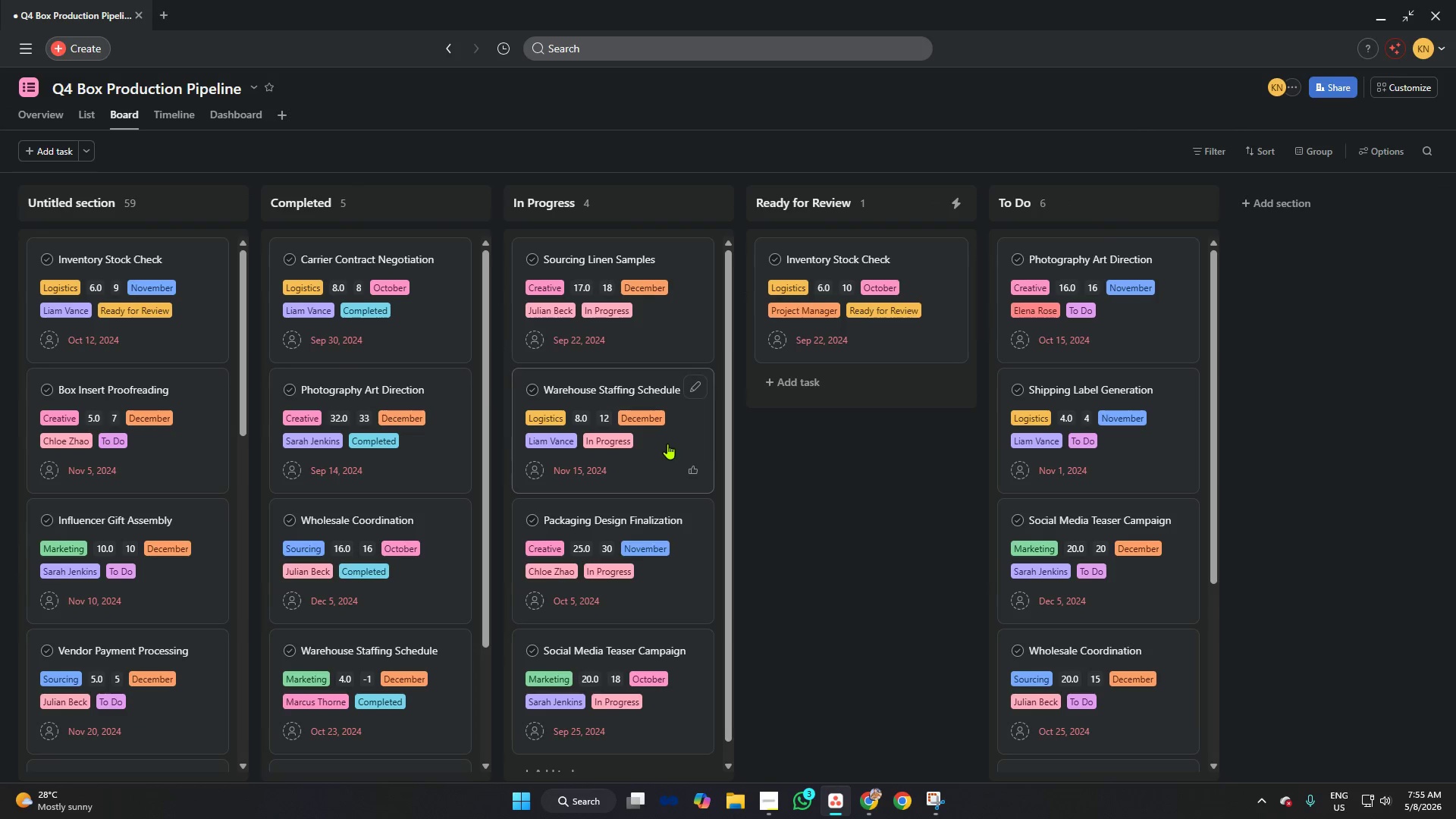 
left_click_drag(start_coordinate=[660, 447], to_coordinate=[909, 399])
 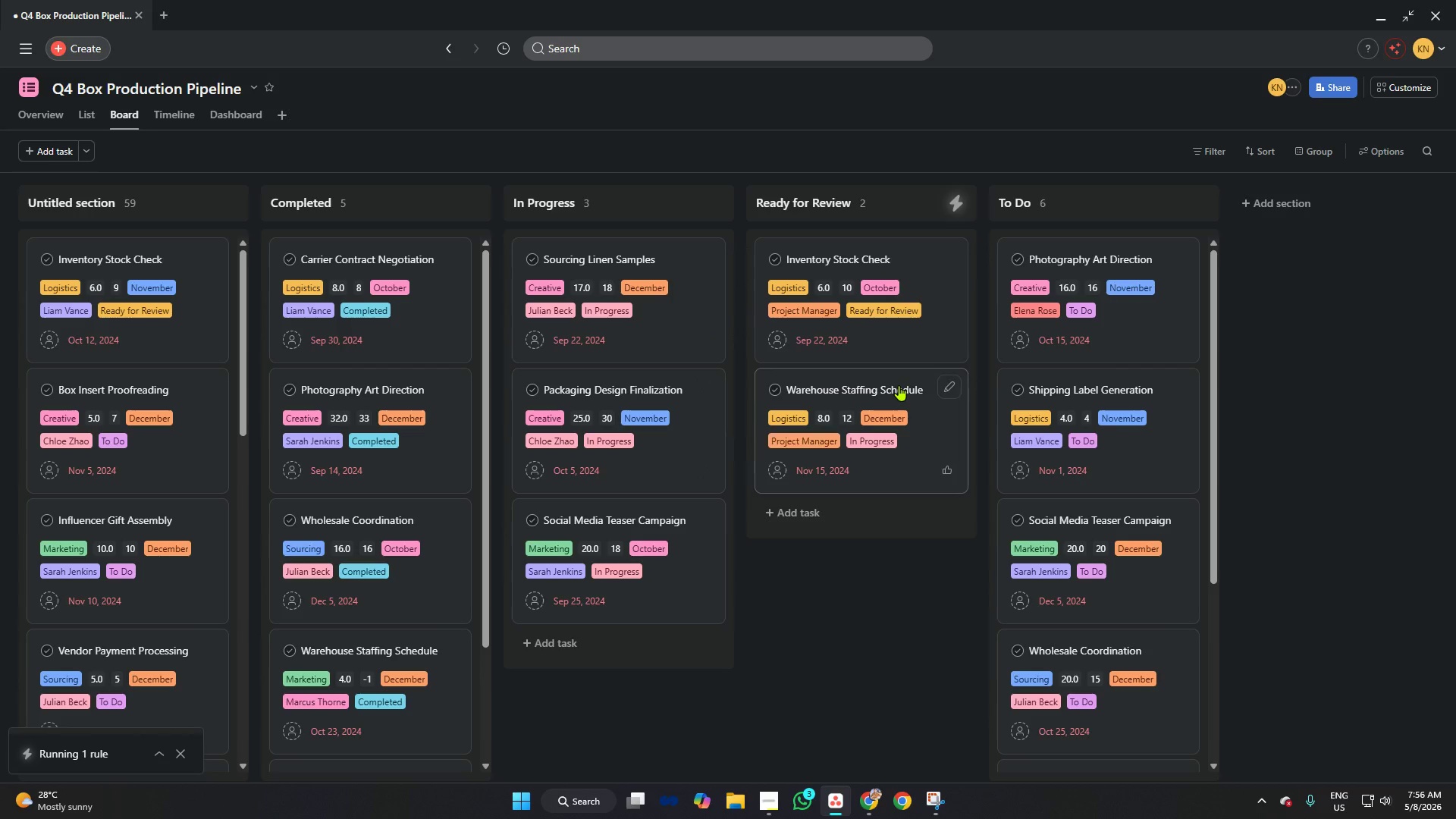 
left_click_drag(start_coordinate=[685, 445], to_coordinate=[904, 450])
 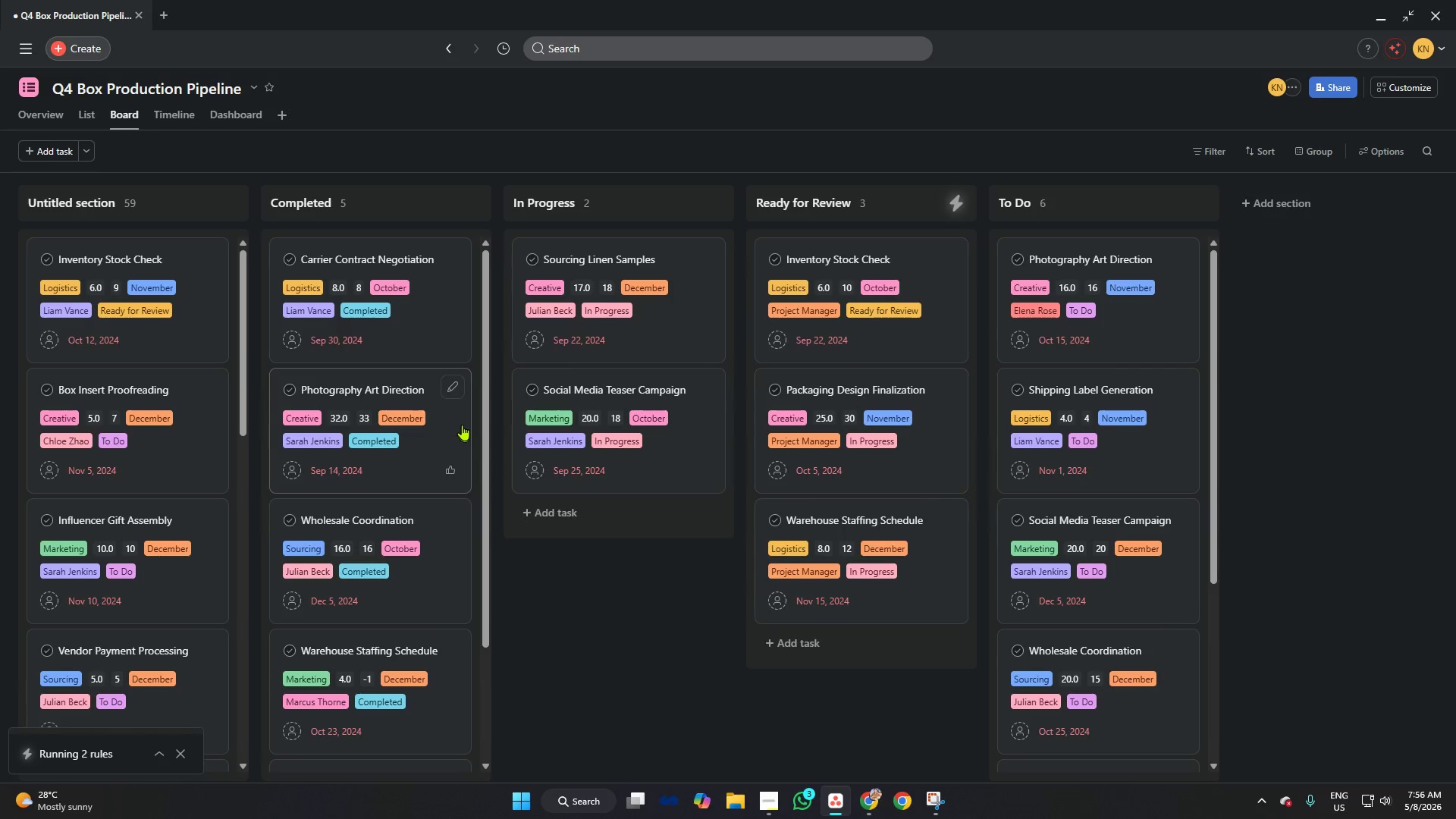 
left_click_drag(start_coordinate=[447, 419], to_coordinate=[945, 398])
 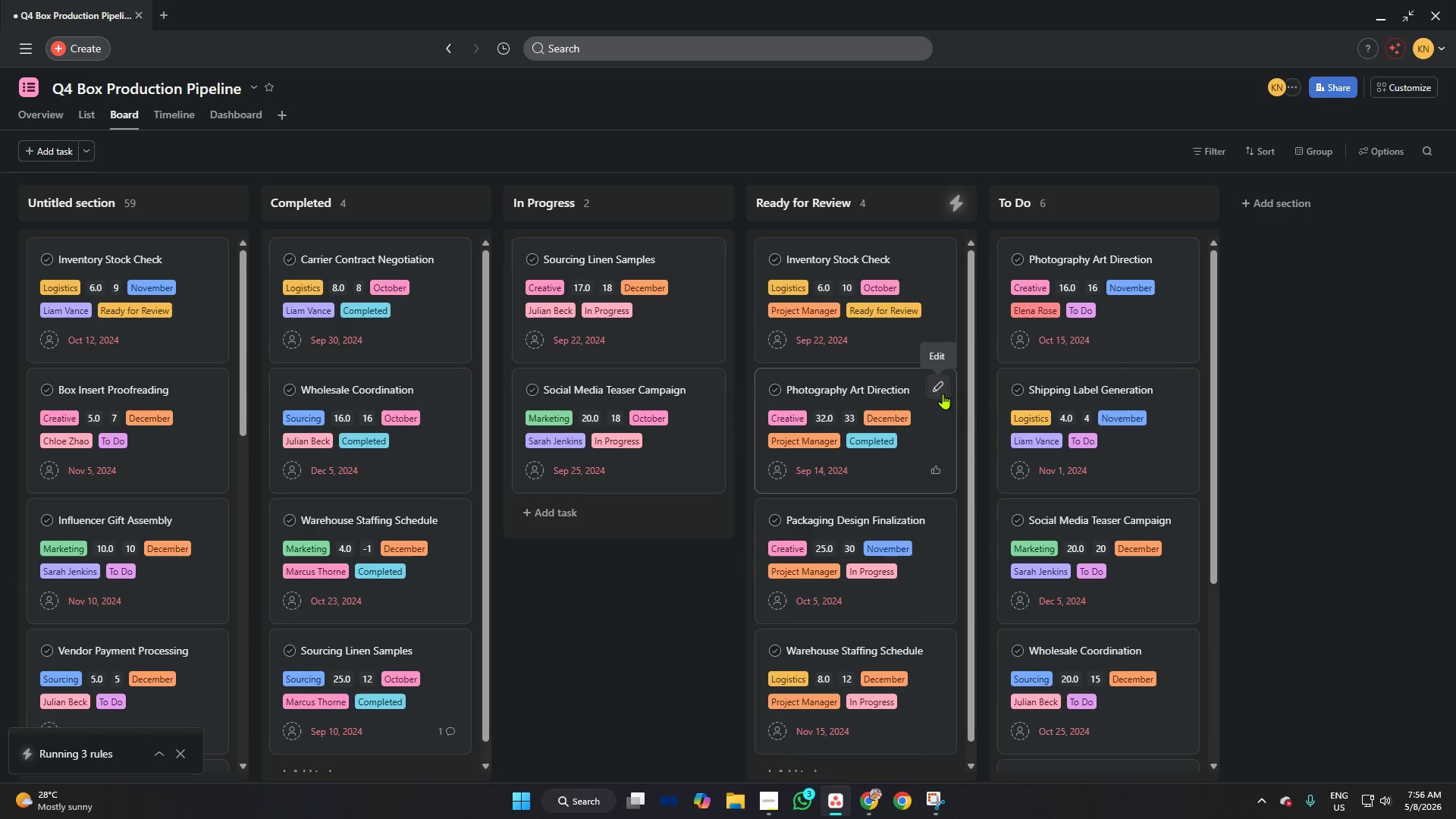 
left_click_drag(start_coordinate=[403, 320], to_coordinate=[855, 322])
 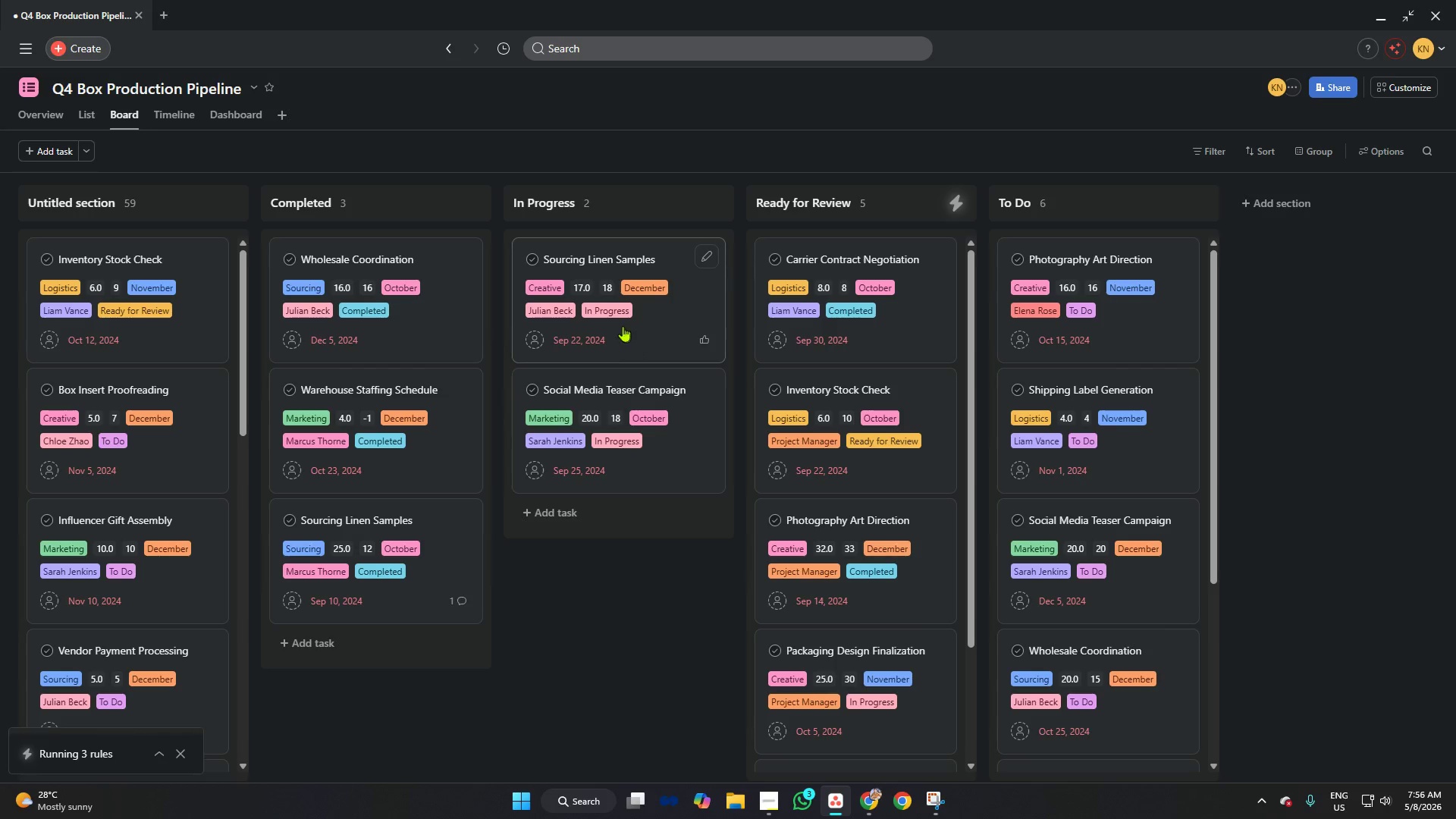 
left_click([694, 292])
 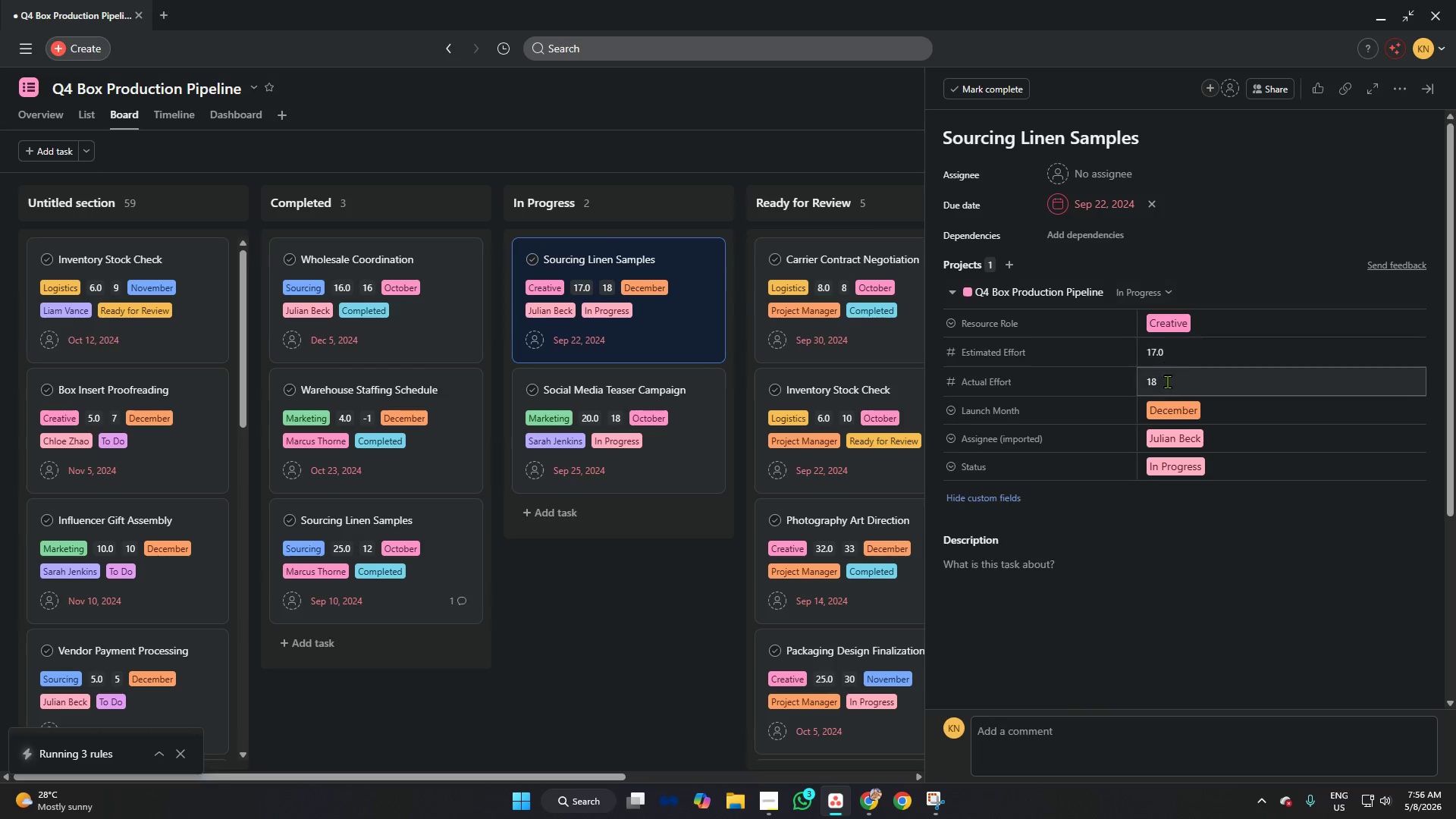 
left_click([1167, 382])
 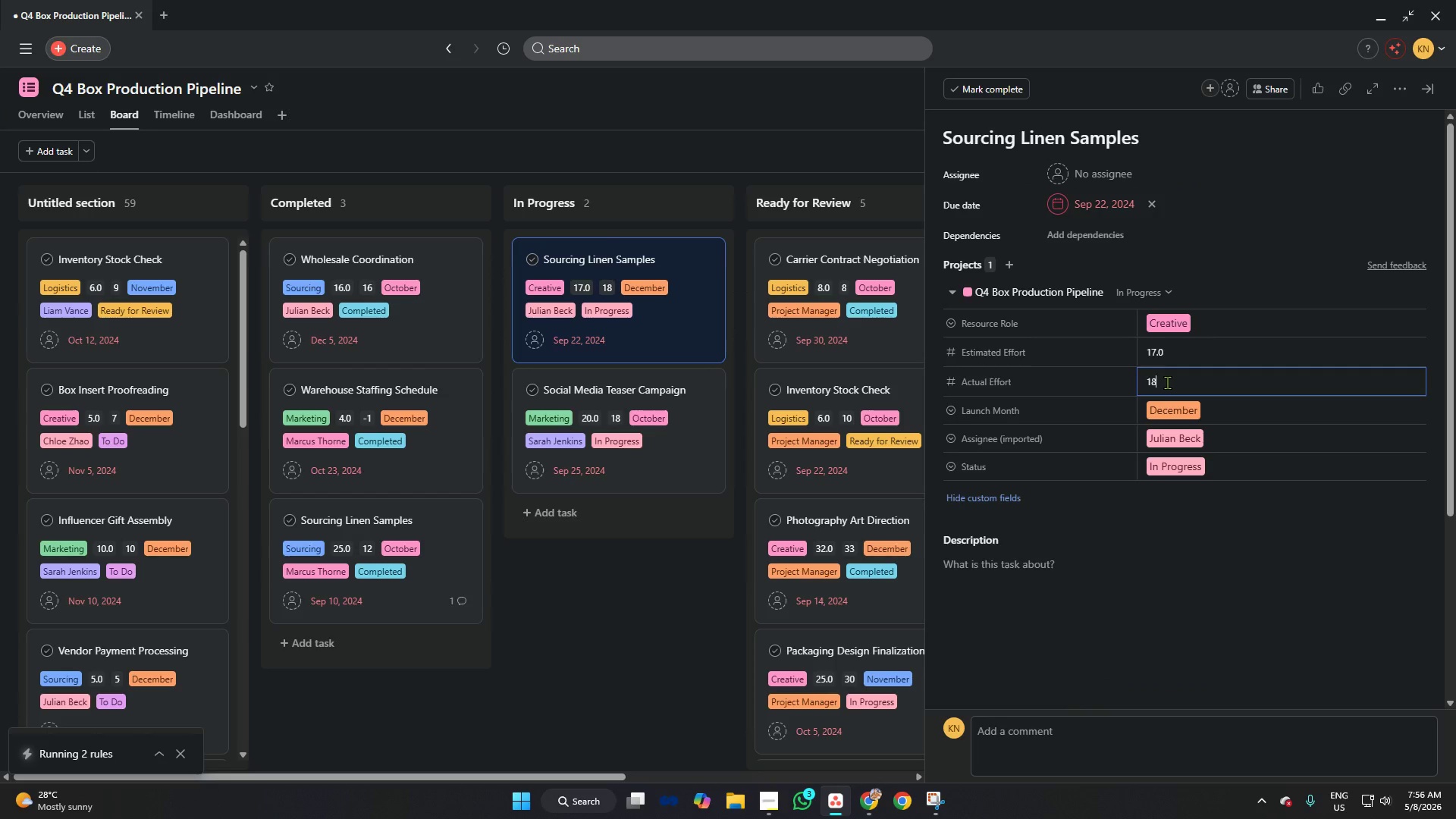 
key(Backspace)
key(Backspace)
type(30)
 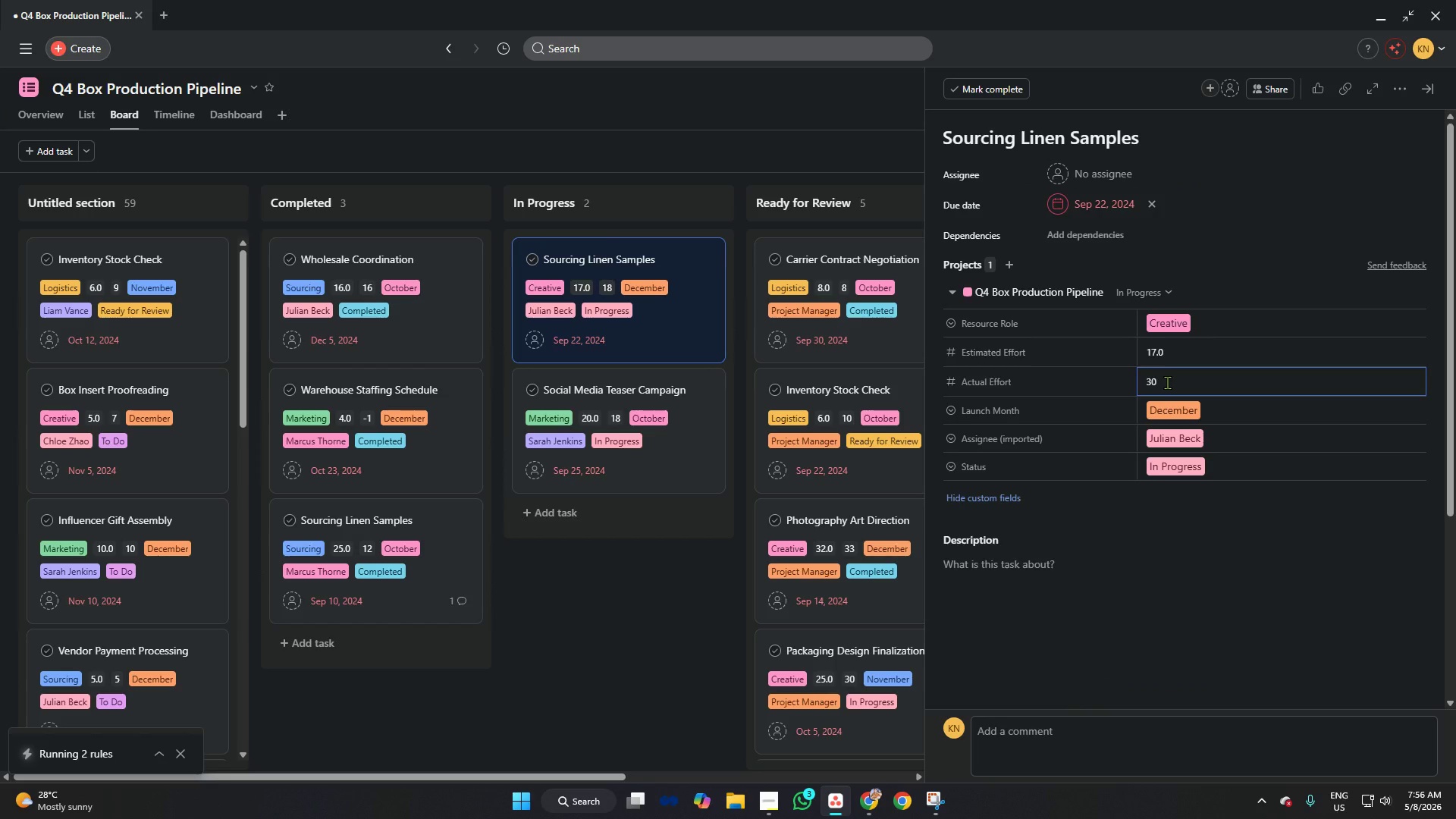 
key(Enter)
 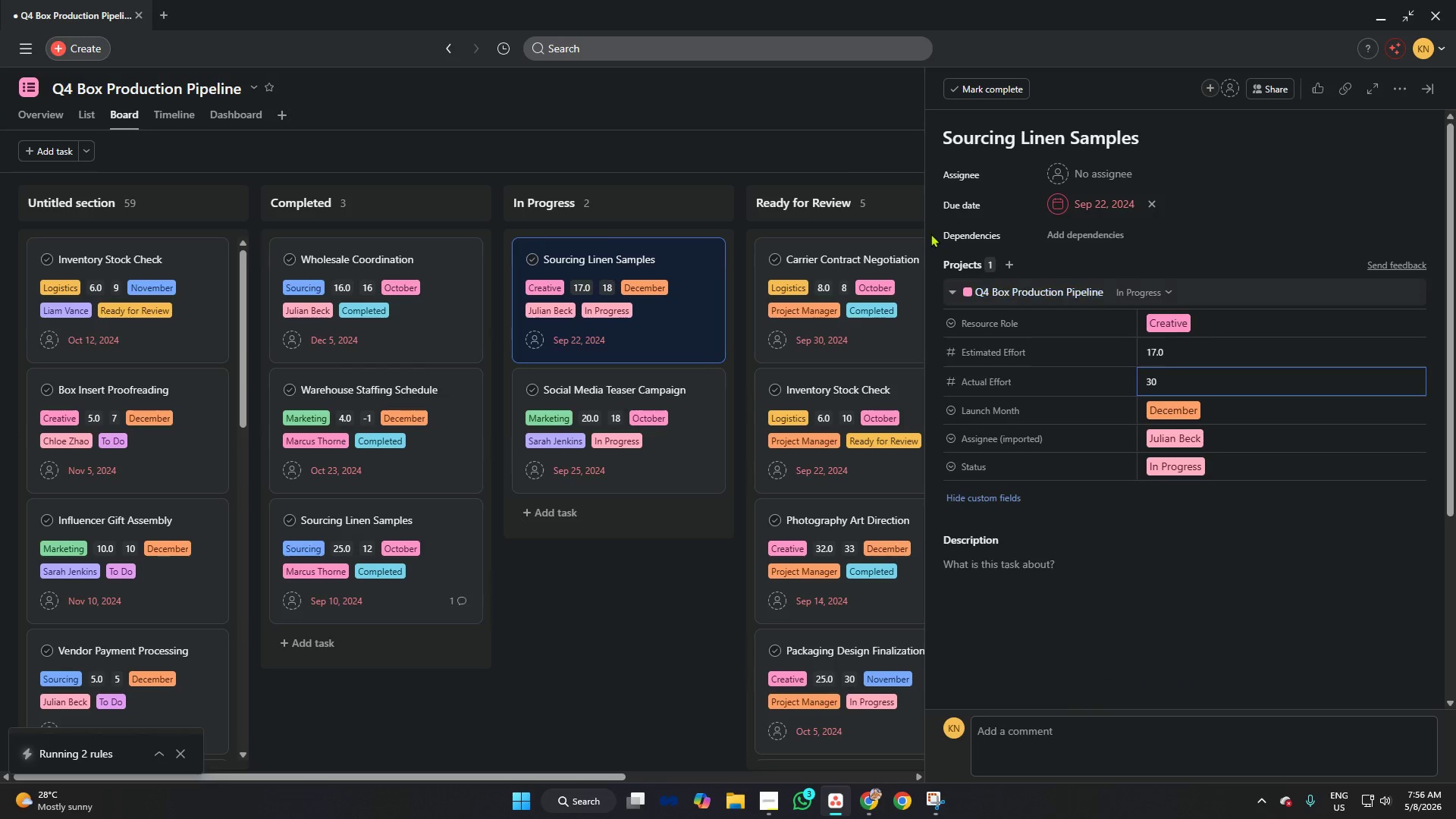 
left_click([817, 143])
 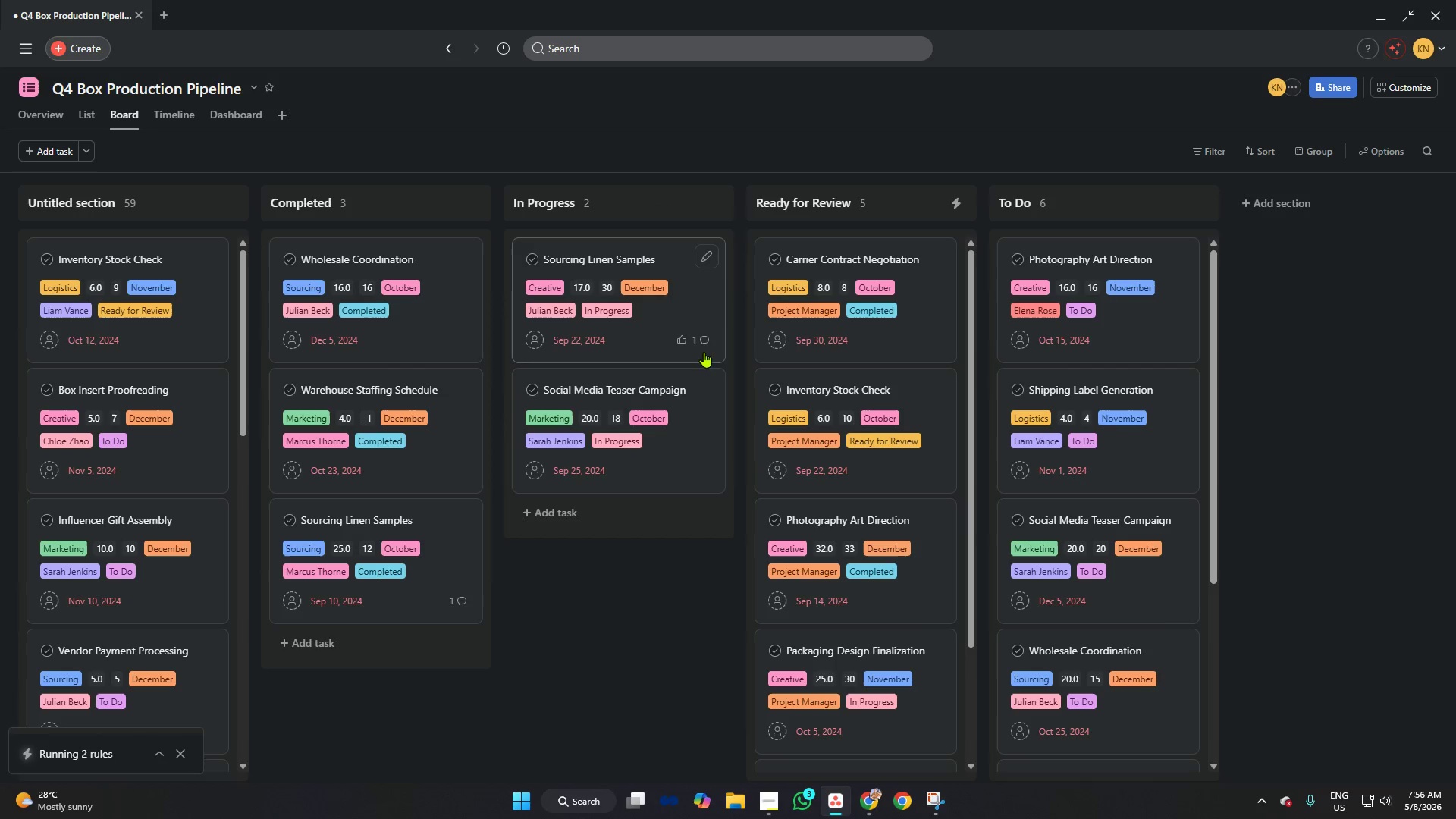 
wait(5.34)
 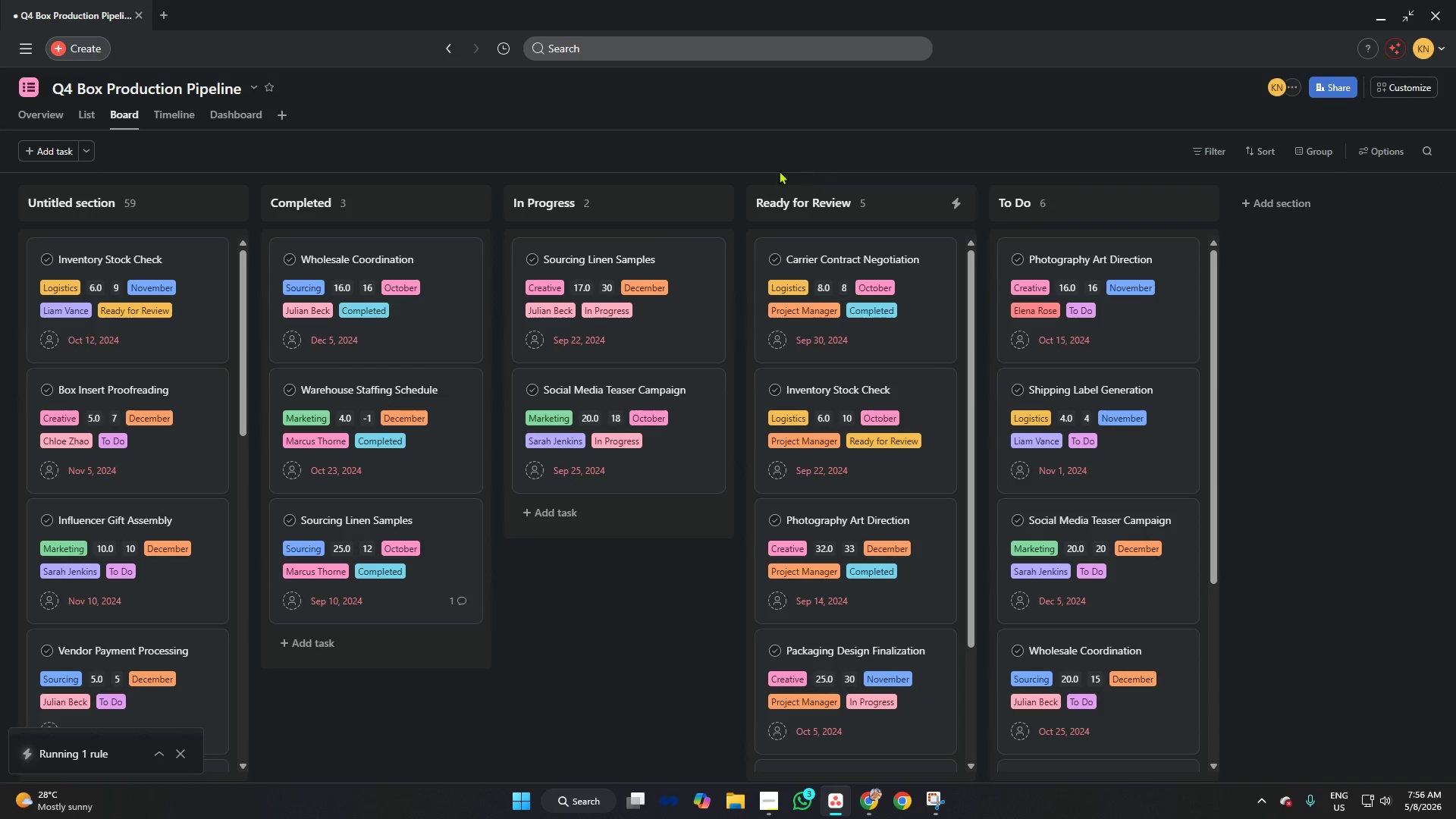 
left_click([703, 335])
 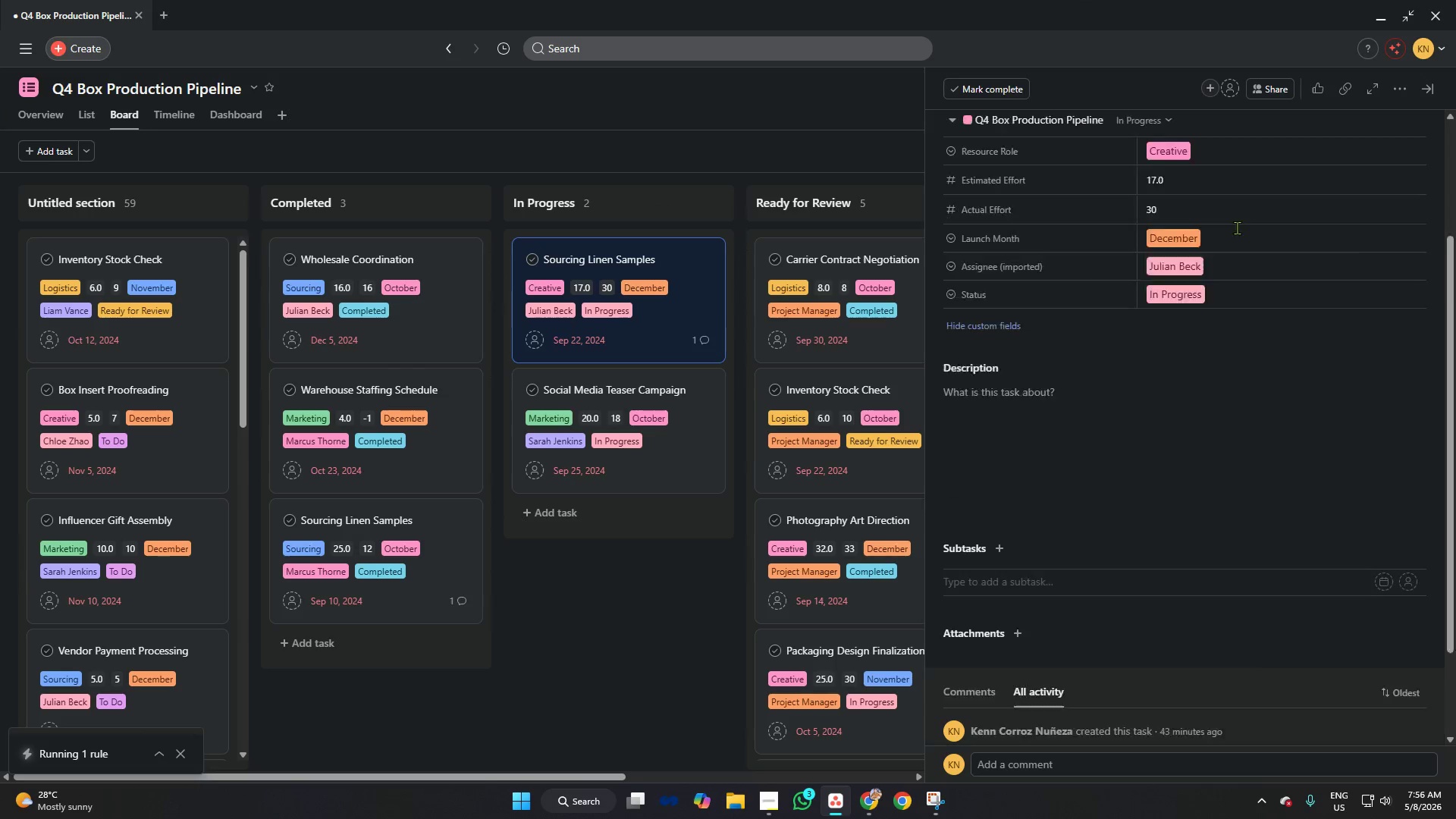 
scroll: coordinate [1181, 307], scroll_direction: down, amount: 4.0
 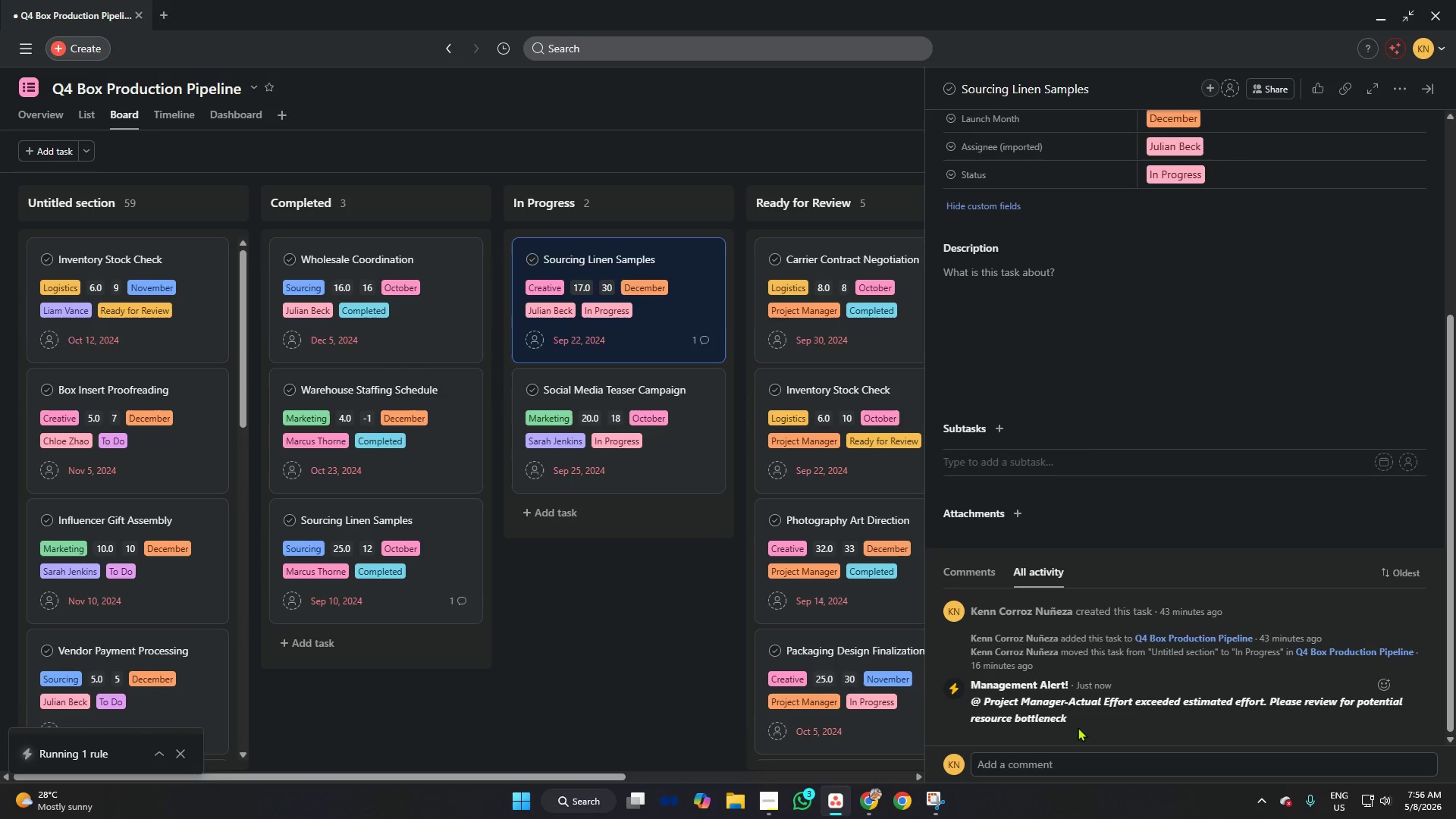 
left_click_drag(start_coordinate=[1071, 722], to_coordinate=[956, 672])